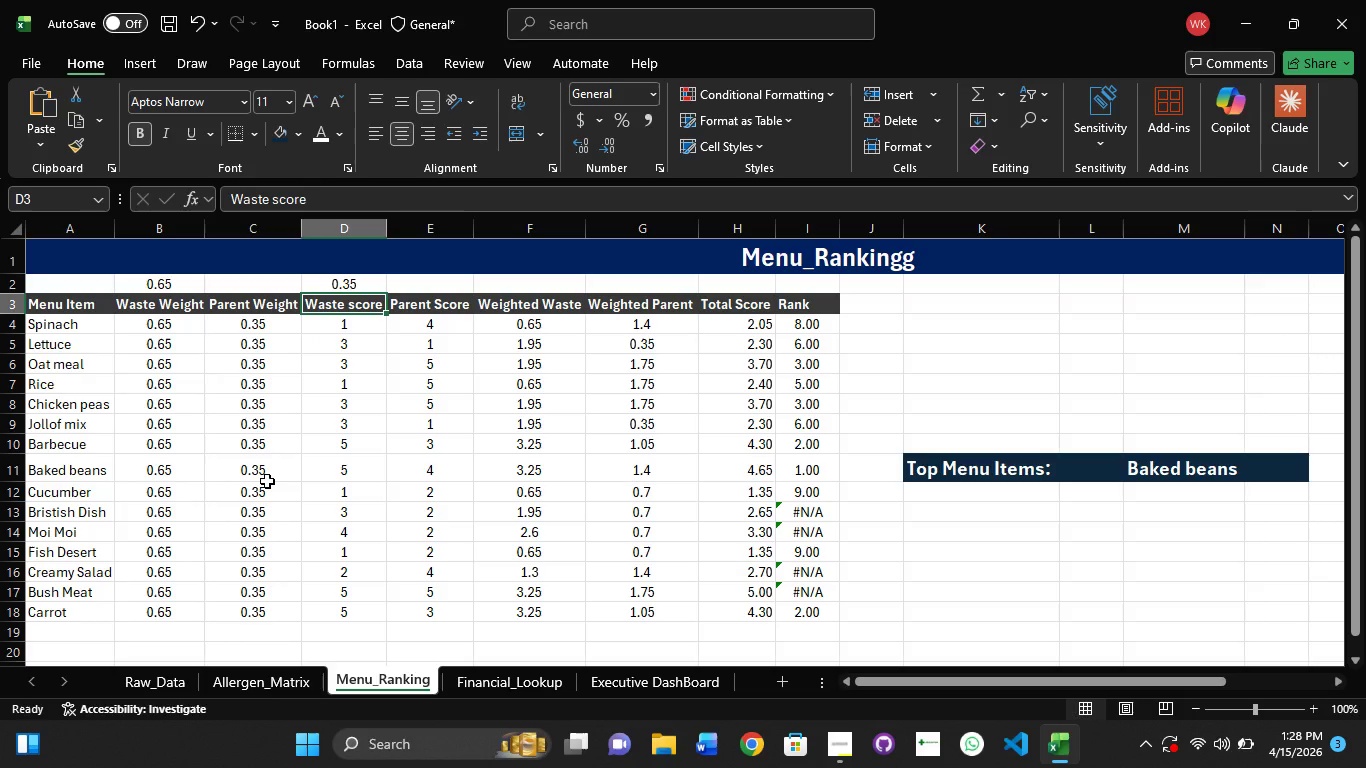 
left_click([269, 469])
 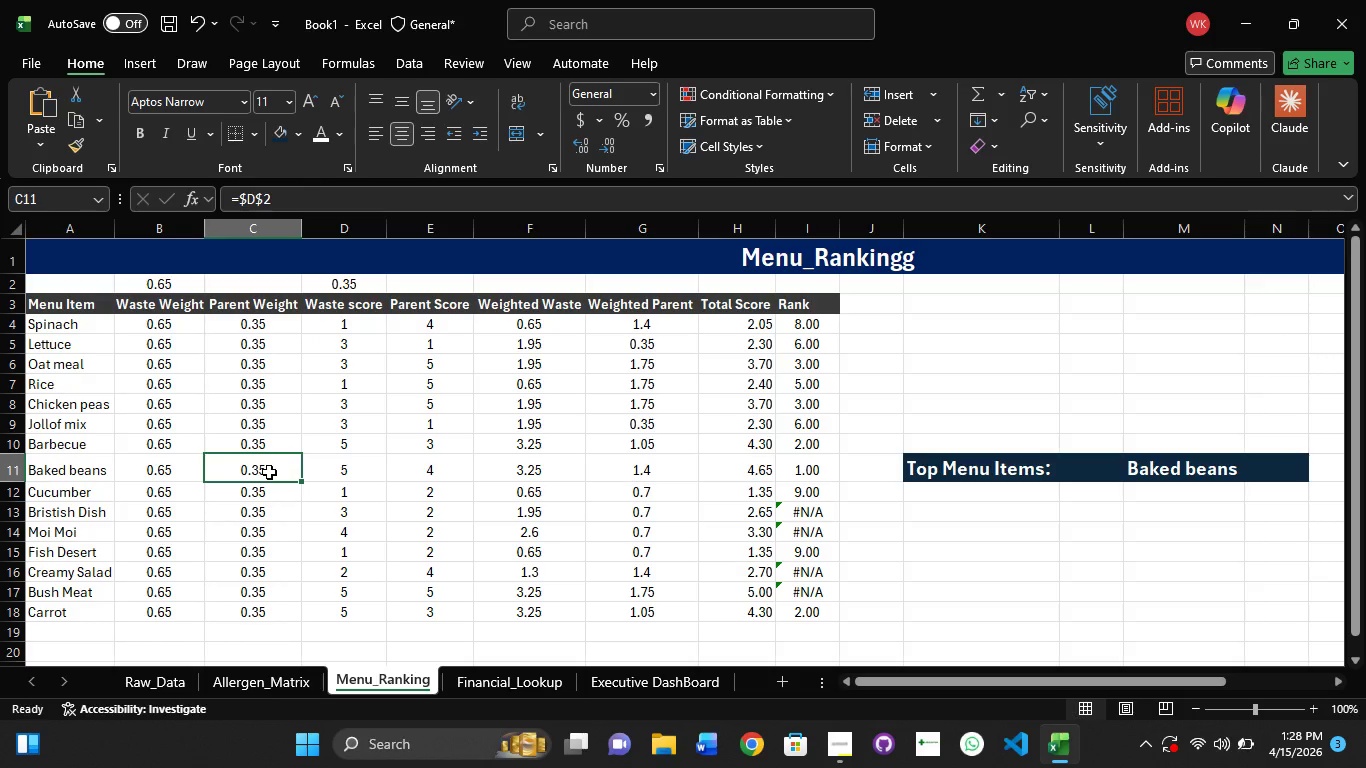 
left_click([261, 496])
 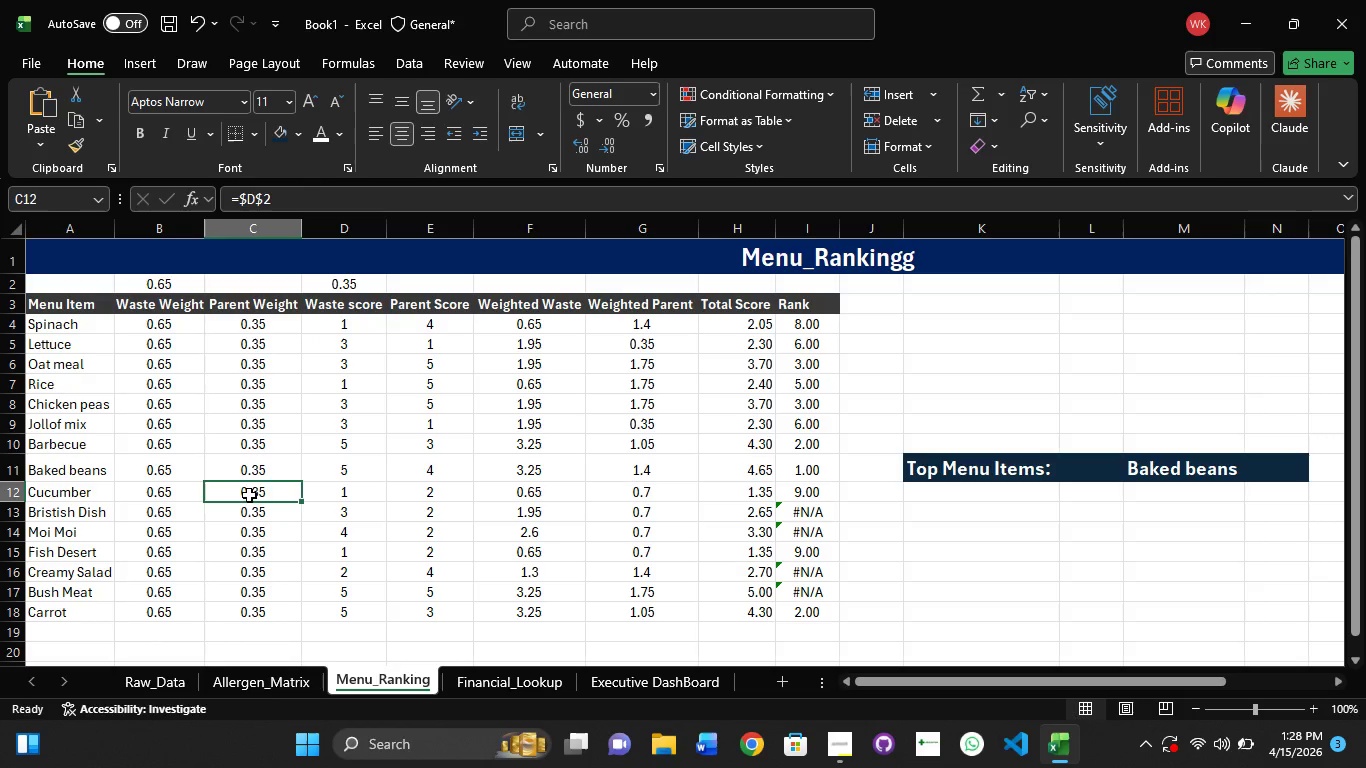 
double_click([249, 495])
 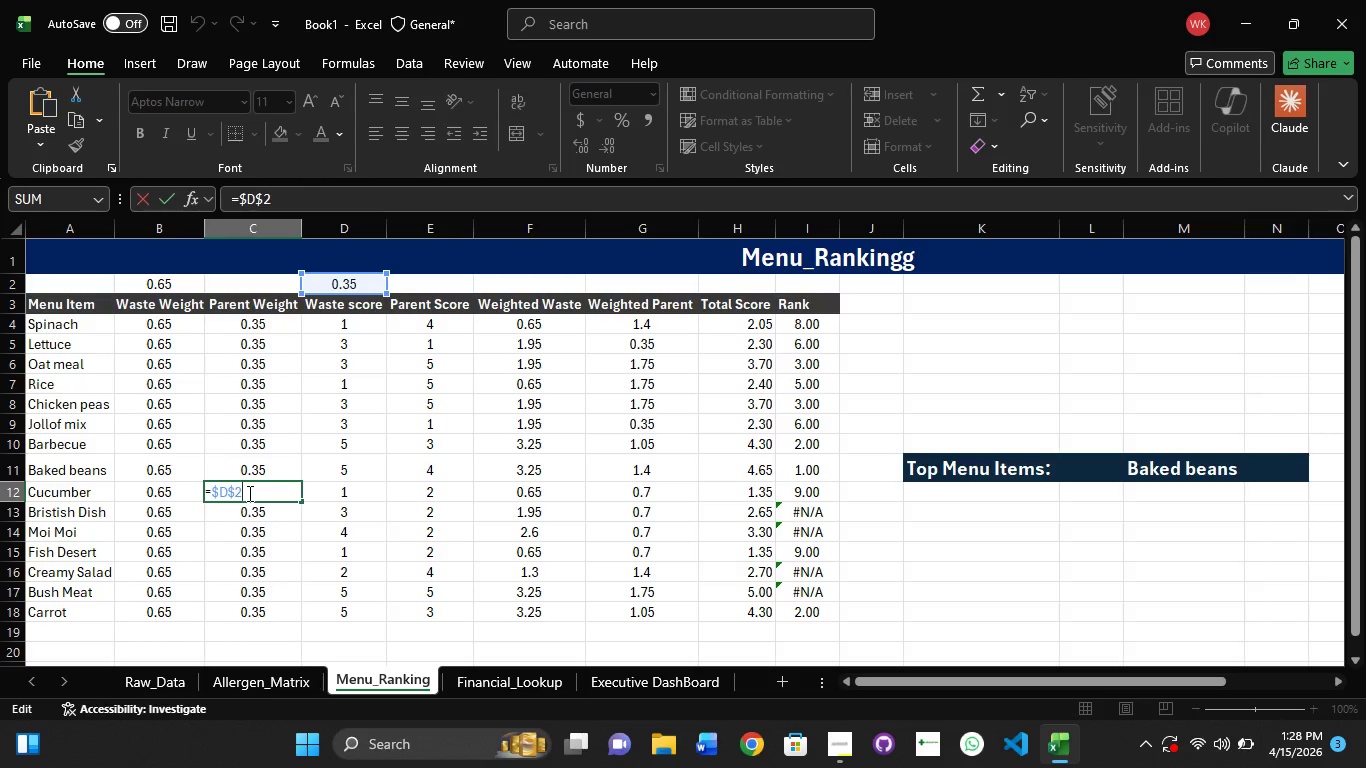 
wait(10.11)
 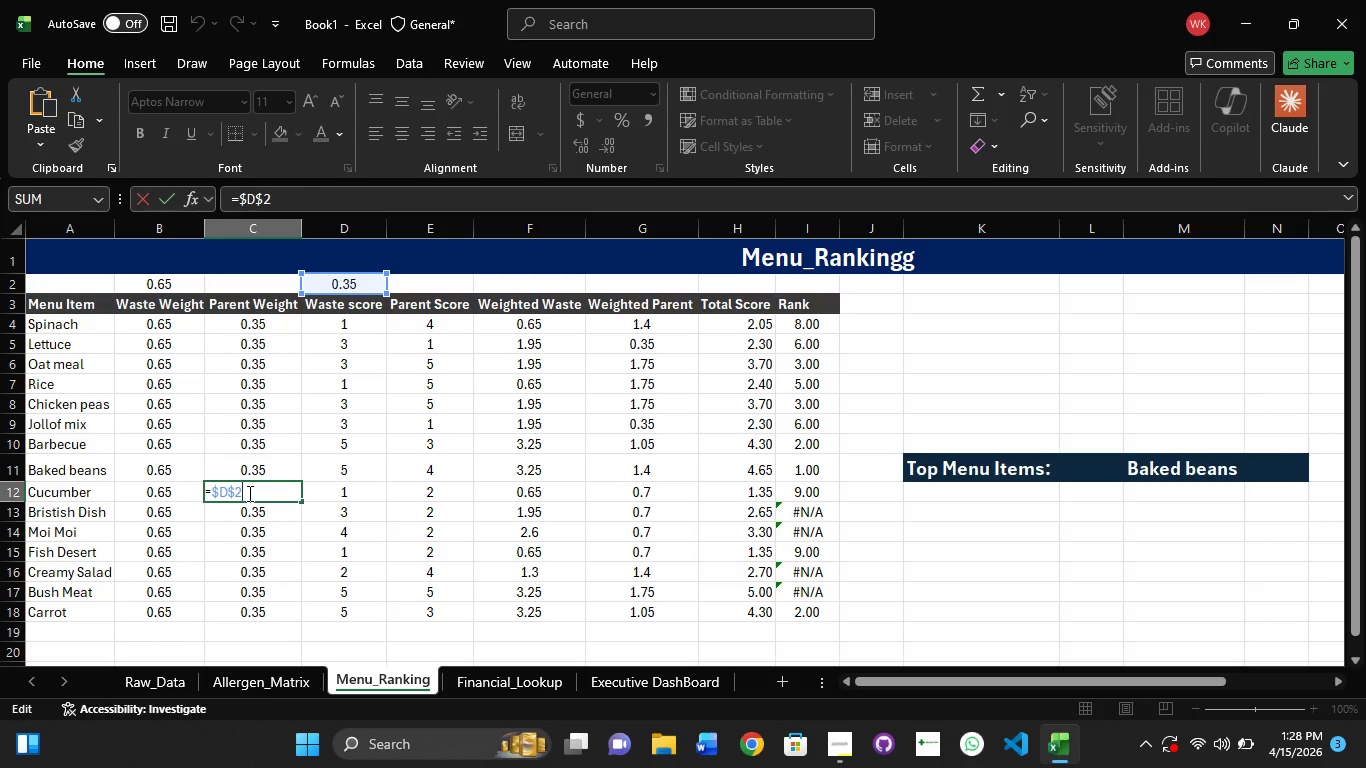 
left_click([248, 528])
 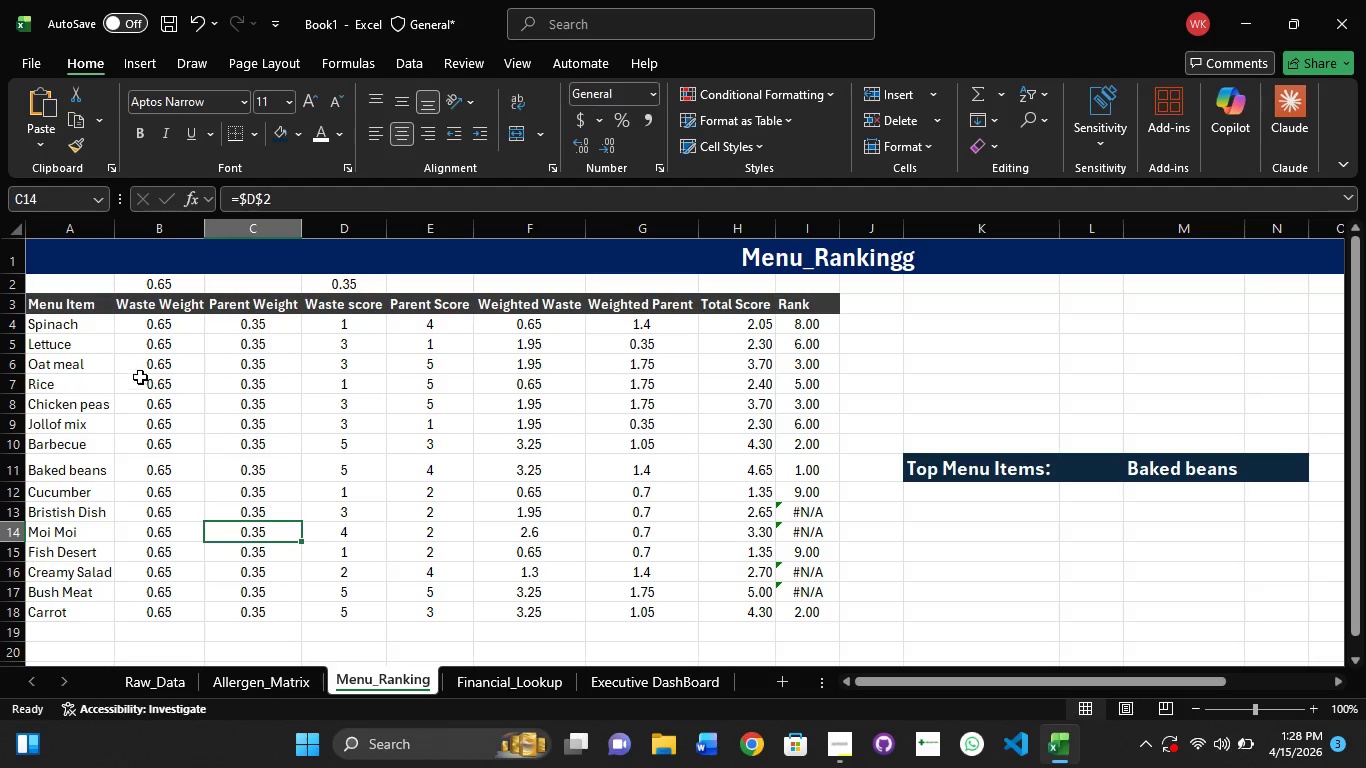 
left_click([150, 370])
 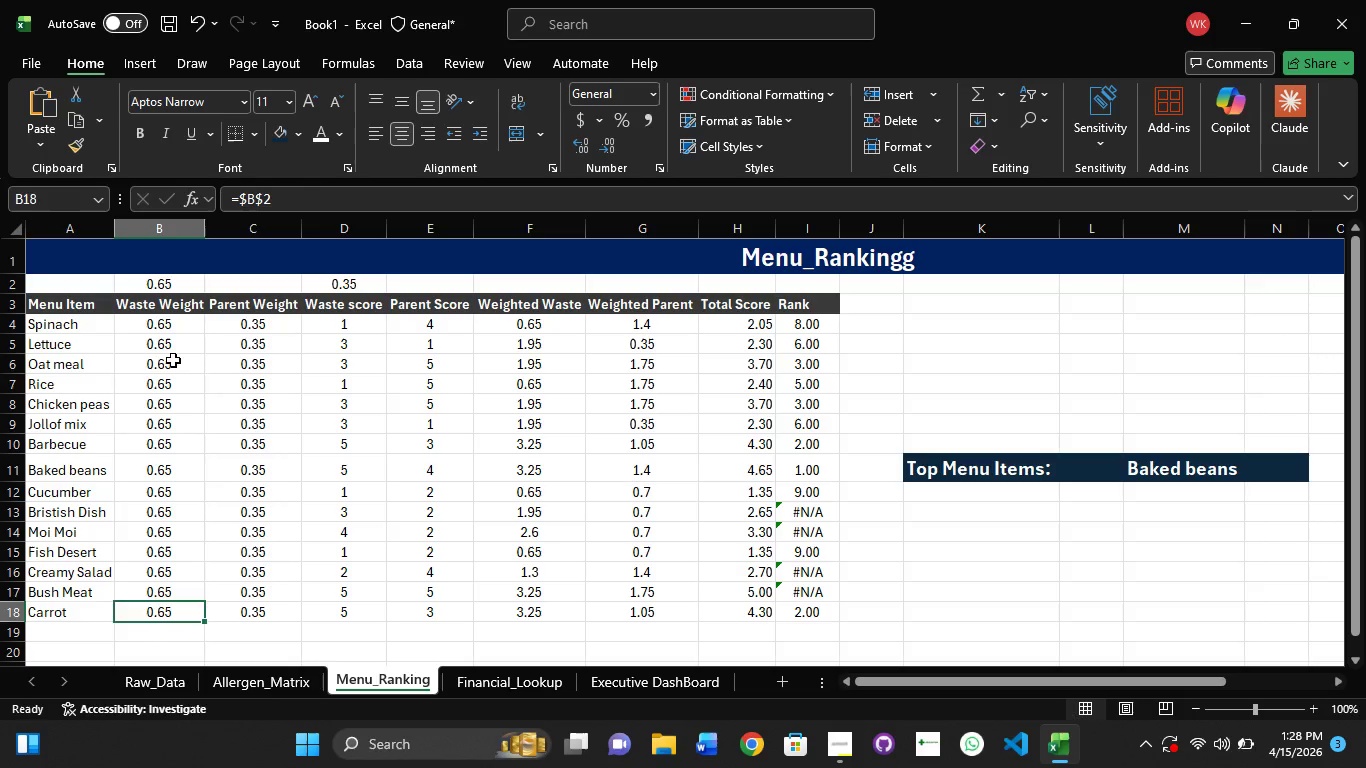 
double_click([173, 360])
 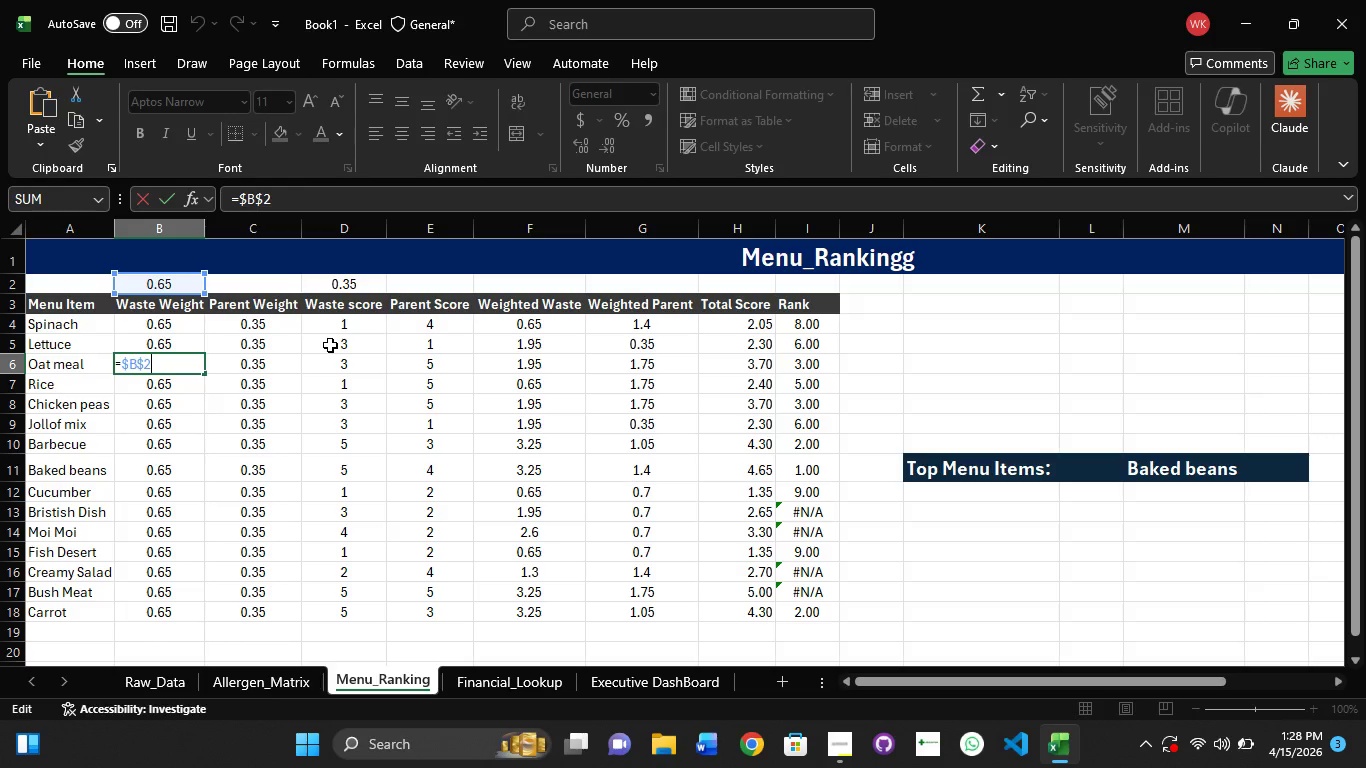 
left_click([342, 354])
 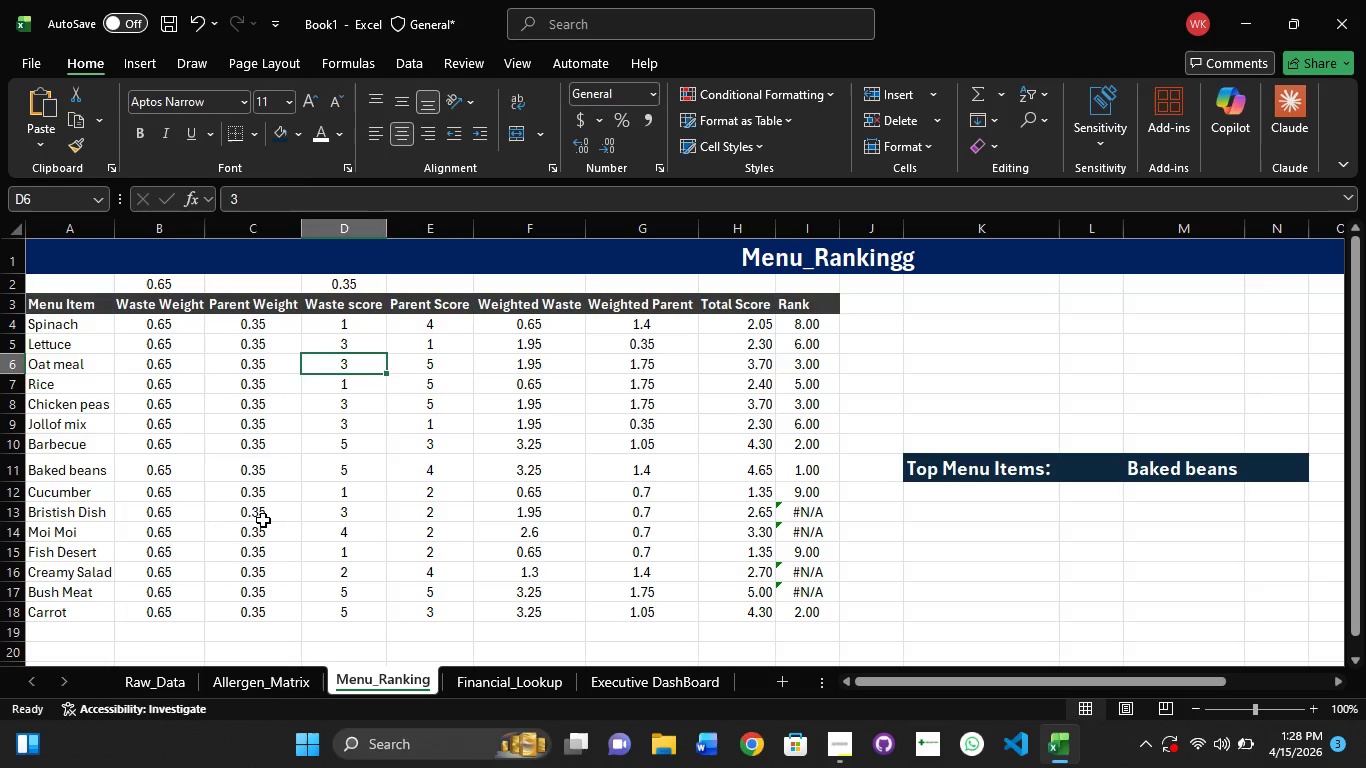 
double_click([263, 520])
 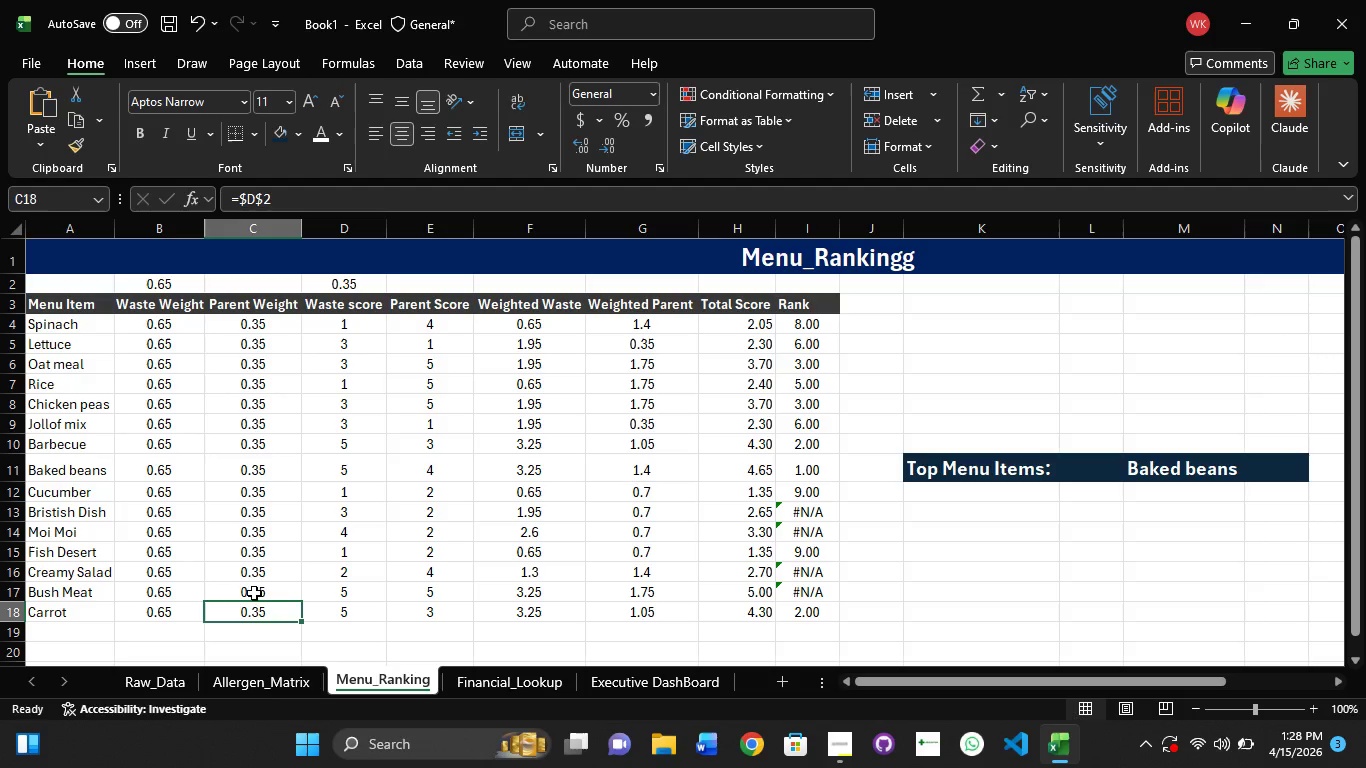 
left_click([259, 582])
 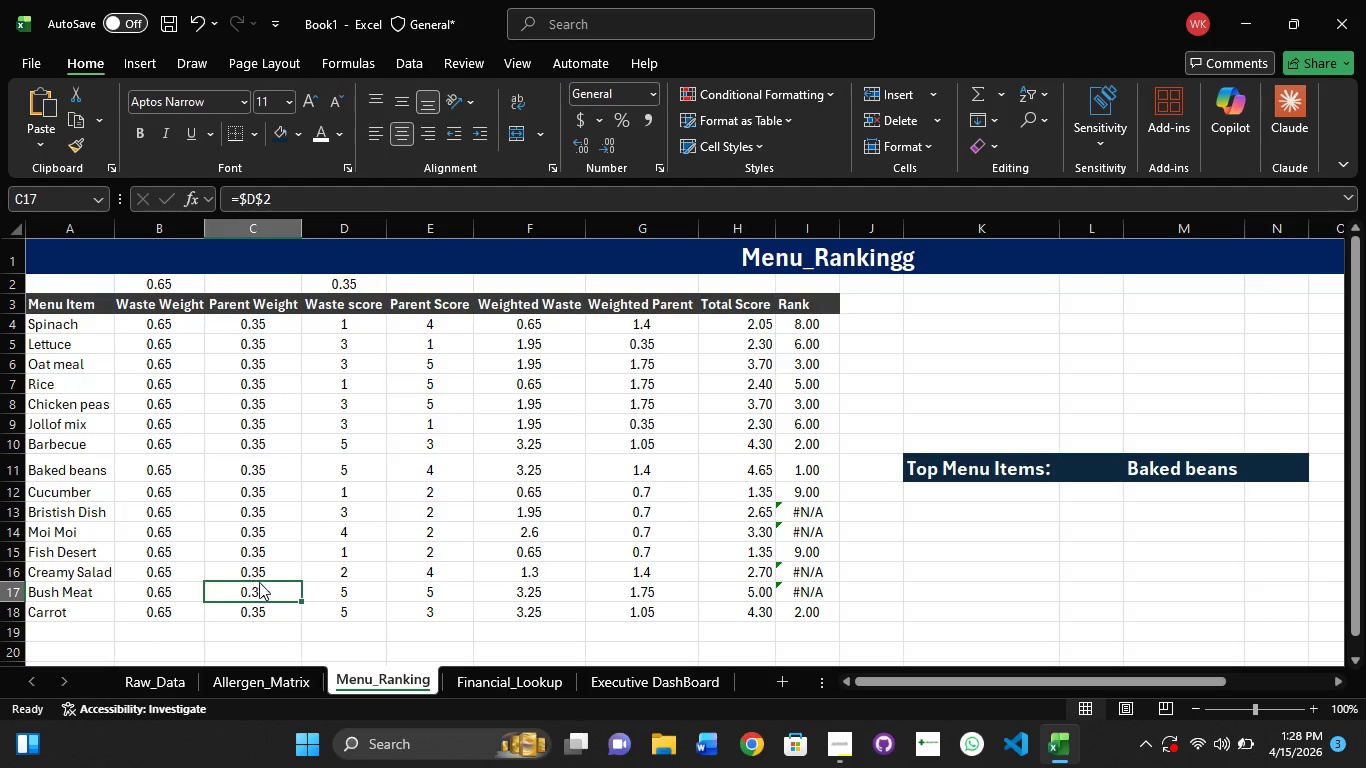 
left_click([259, 582])
 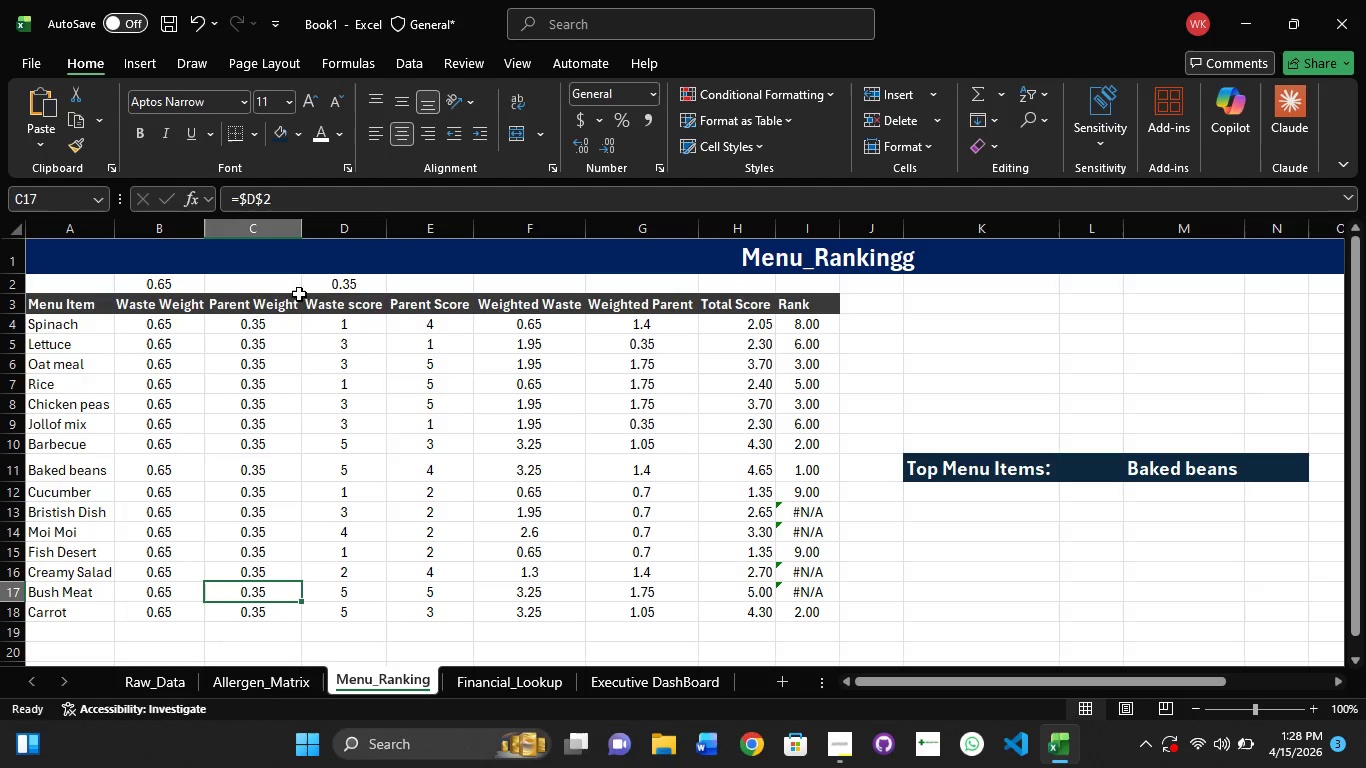 
left_click([84, 280])
 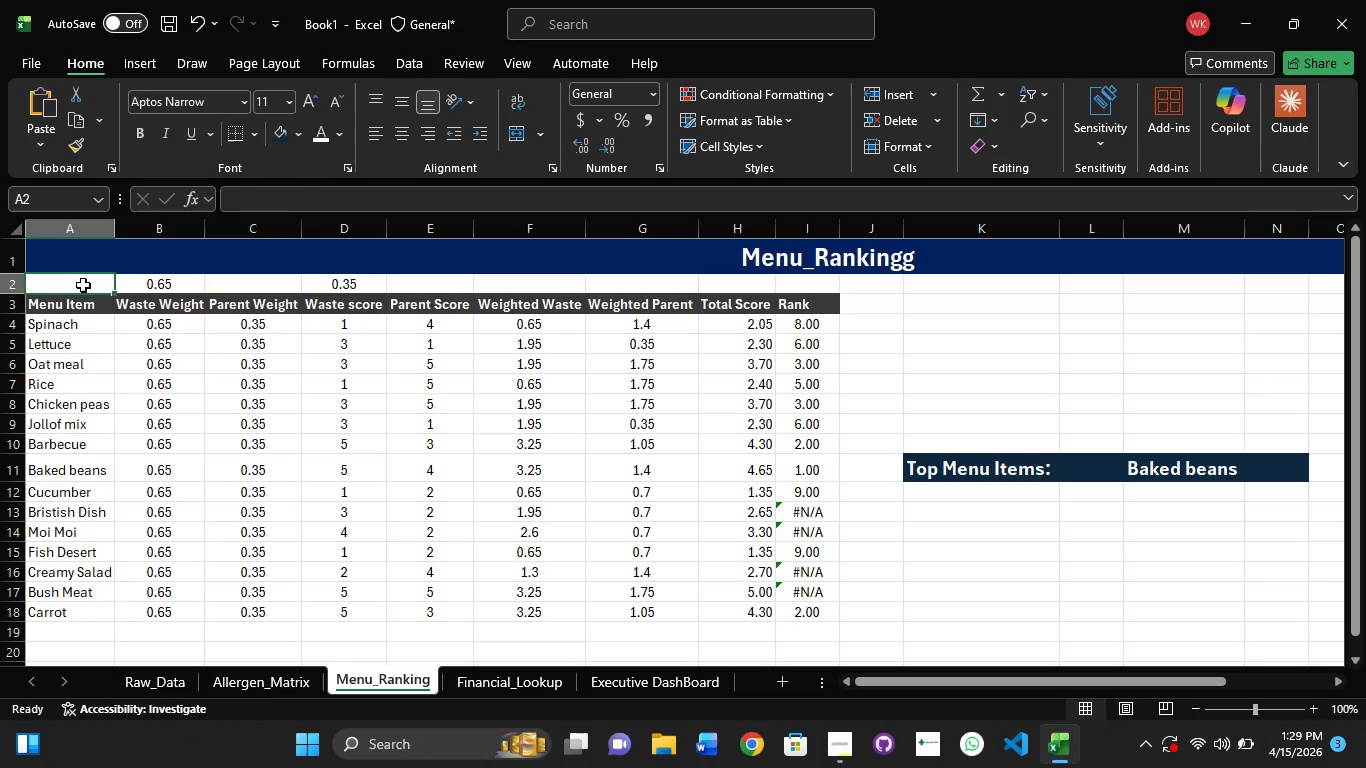 
wait(38.64)
 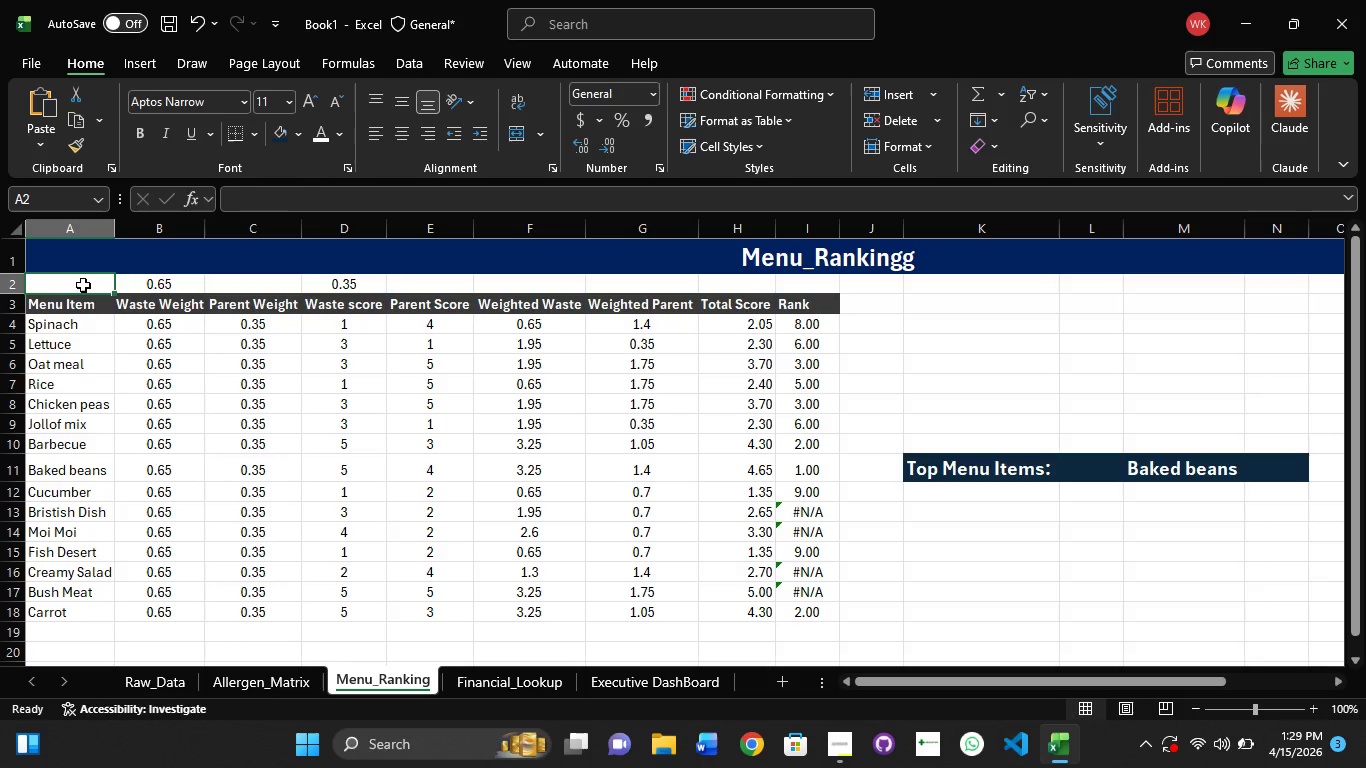 
left_click([798, 533])
 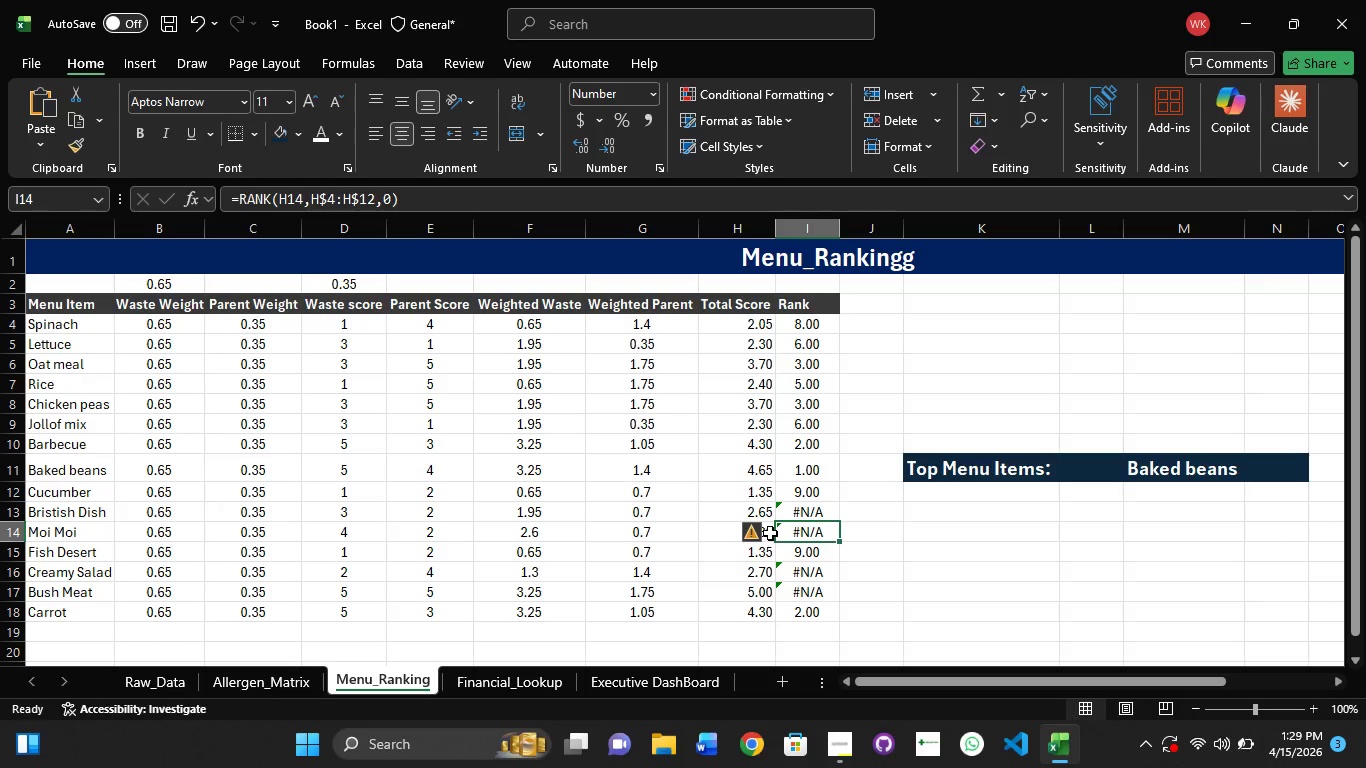 
left_click([770, 533])
 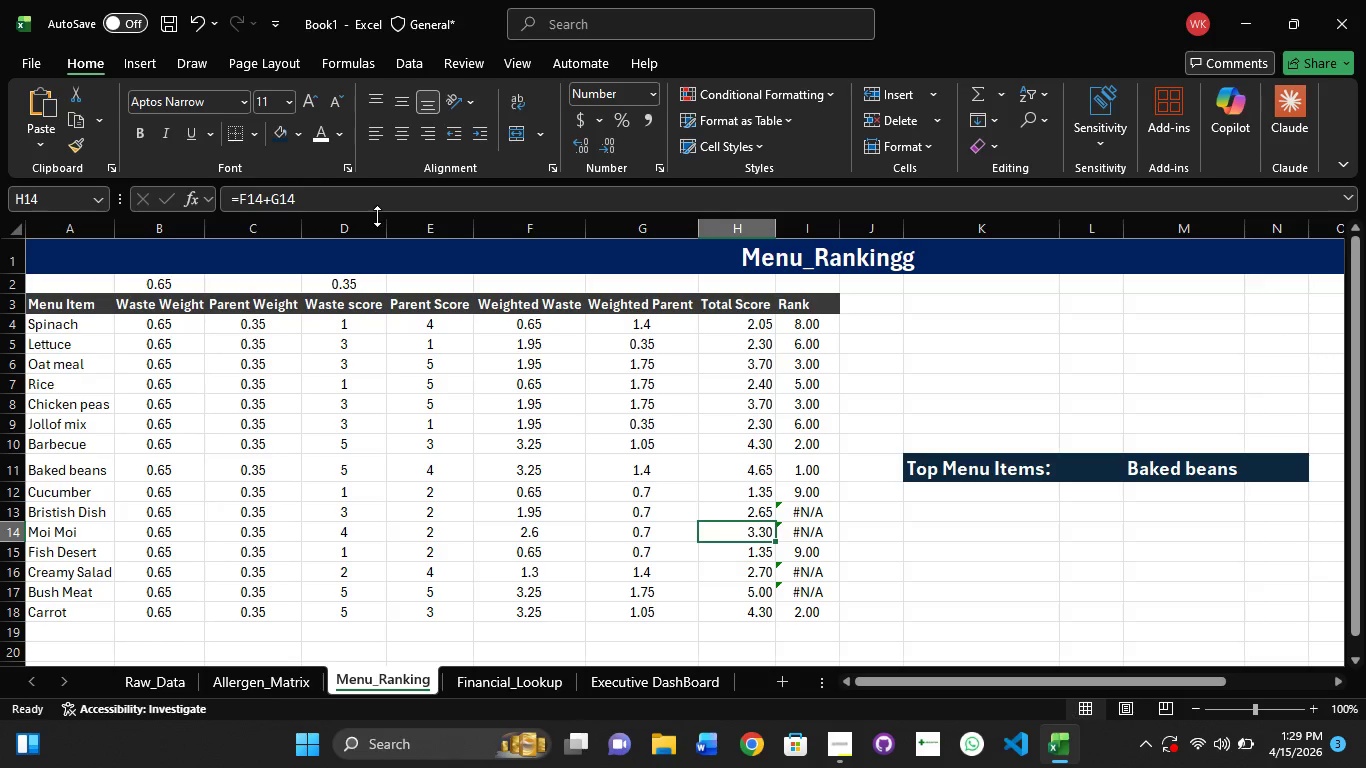 
left_click([370, 200])
 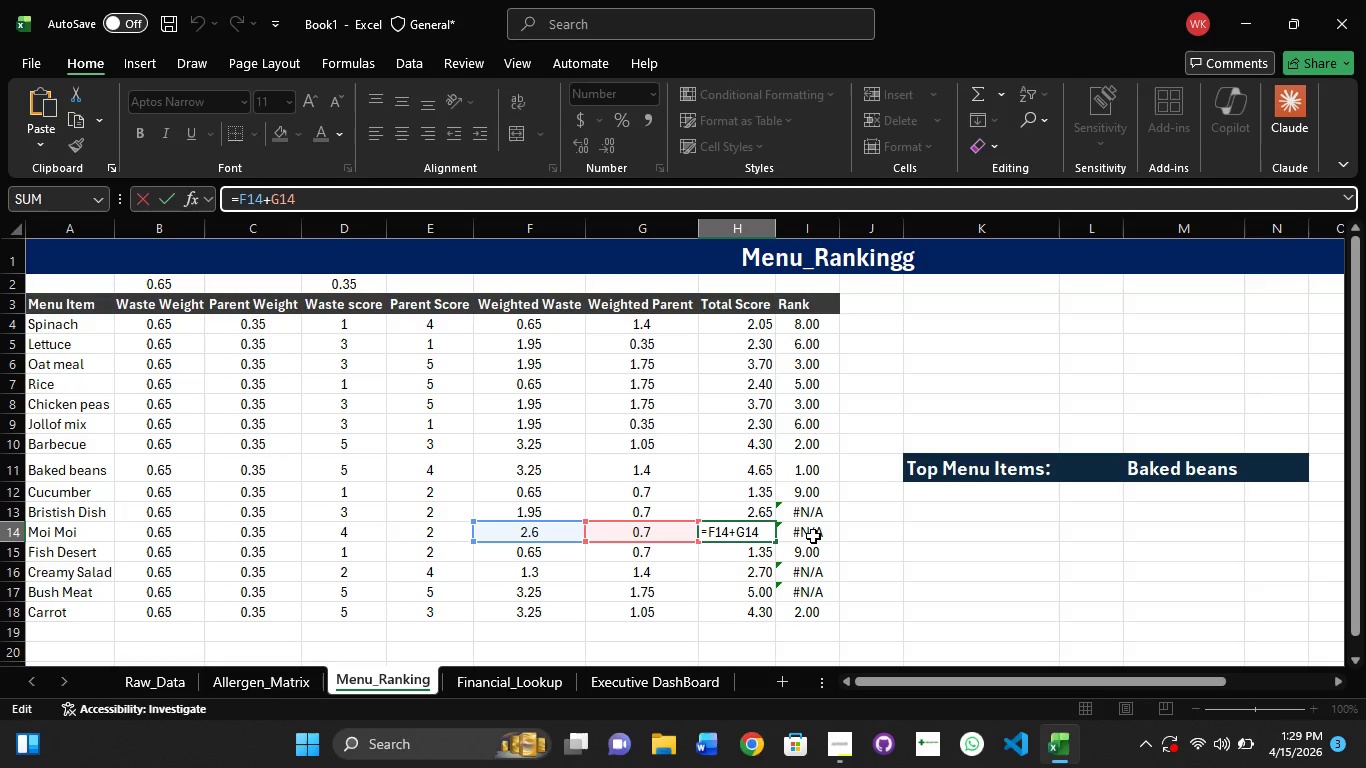 
wait(6.5)
 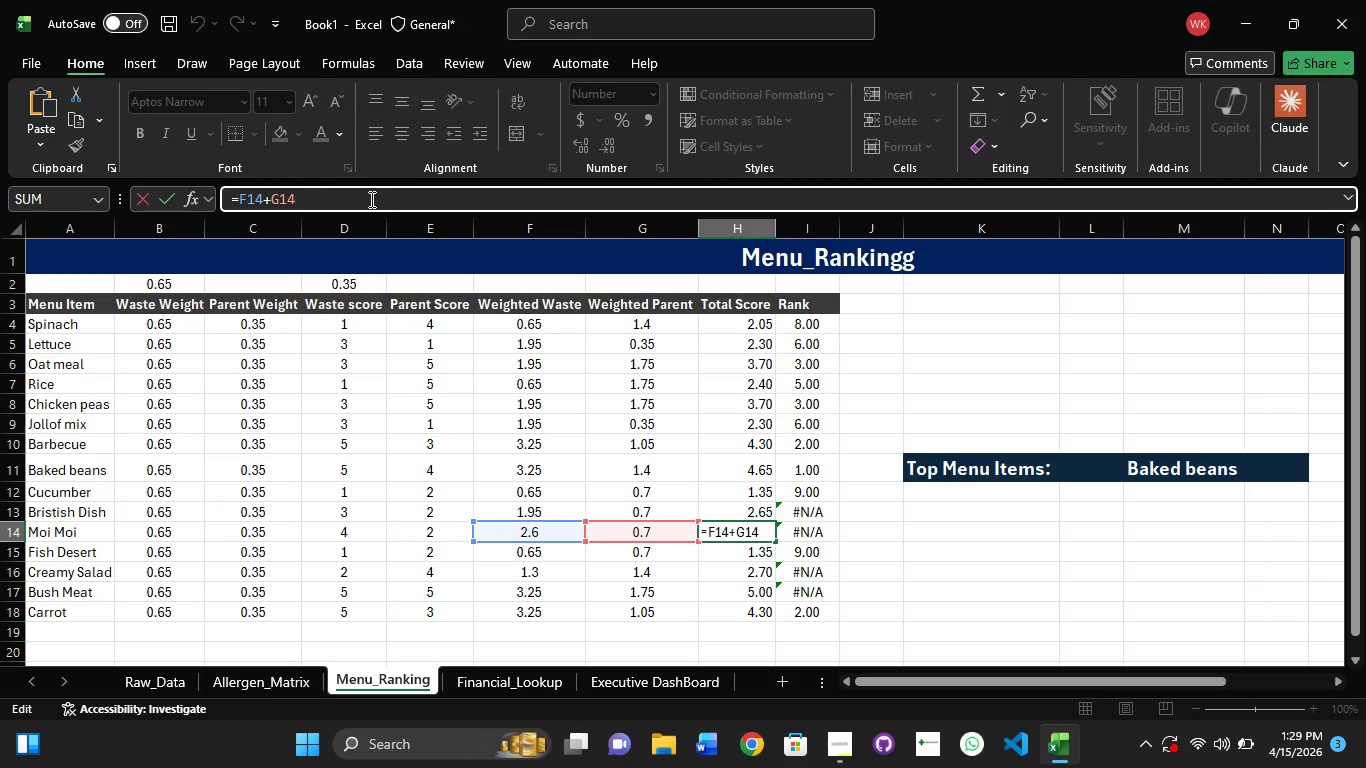 
left_click([770, 493])
 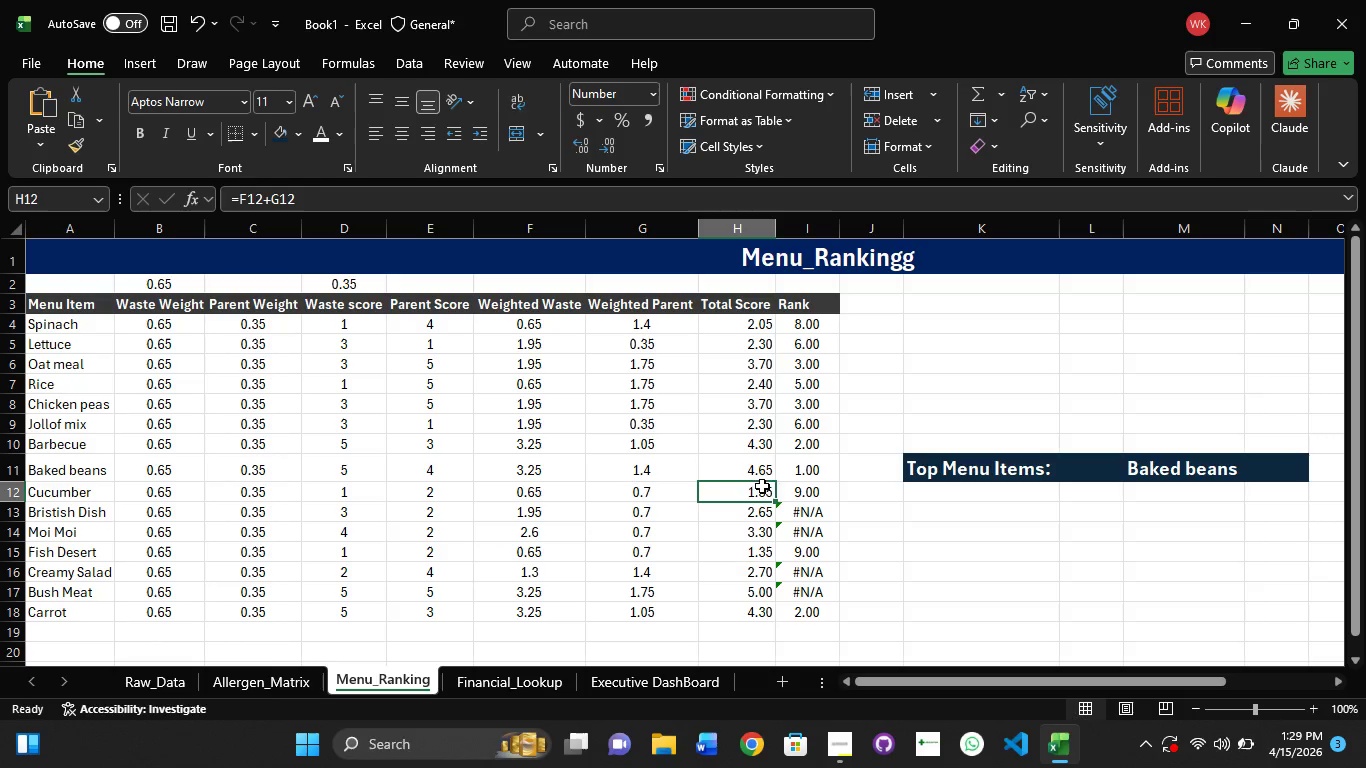 
left_click([754, 471])
 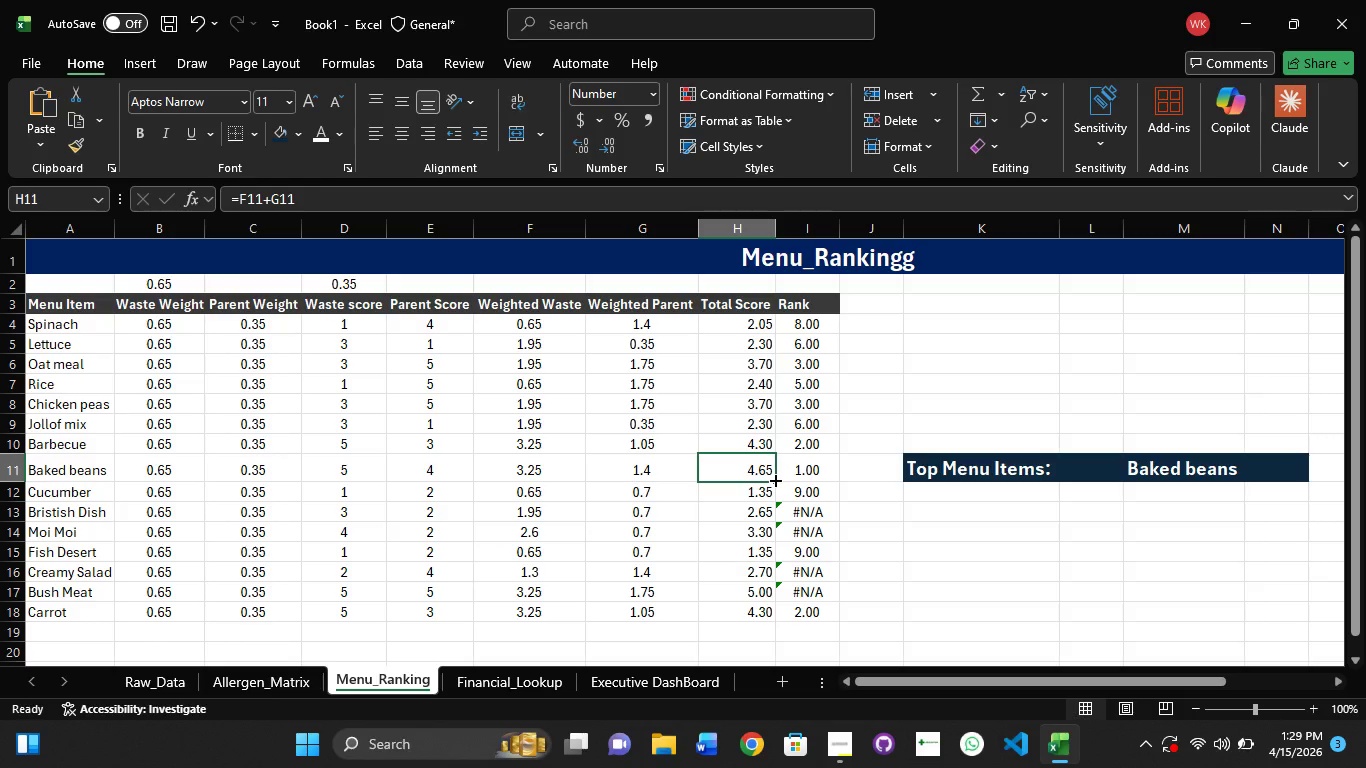 
left_click_drag(start_coordinate=[774, 479], to_coordinate=[773, 499])
 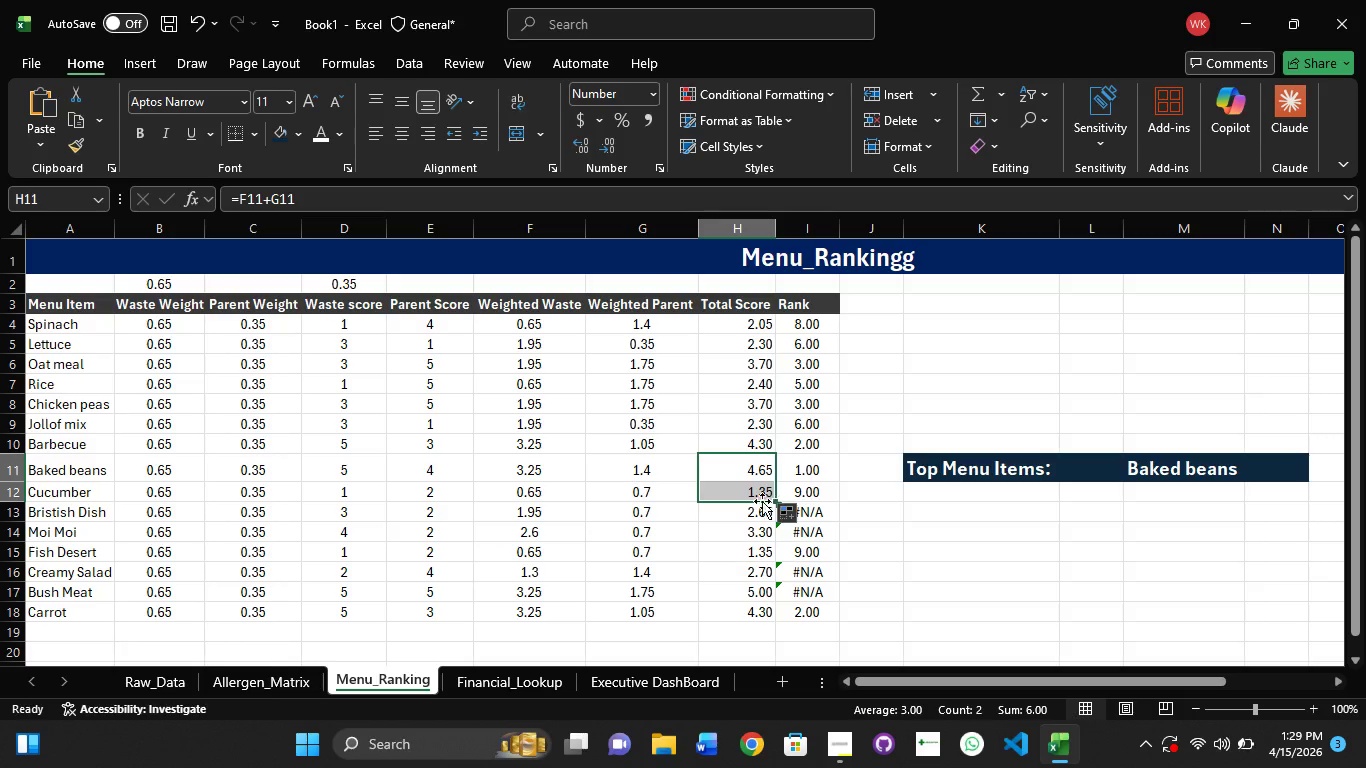 
left_click([742, 500])
 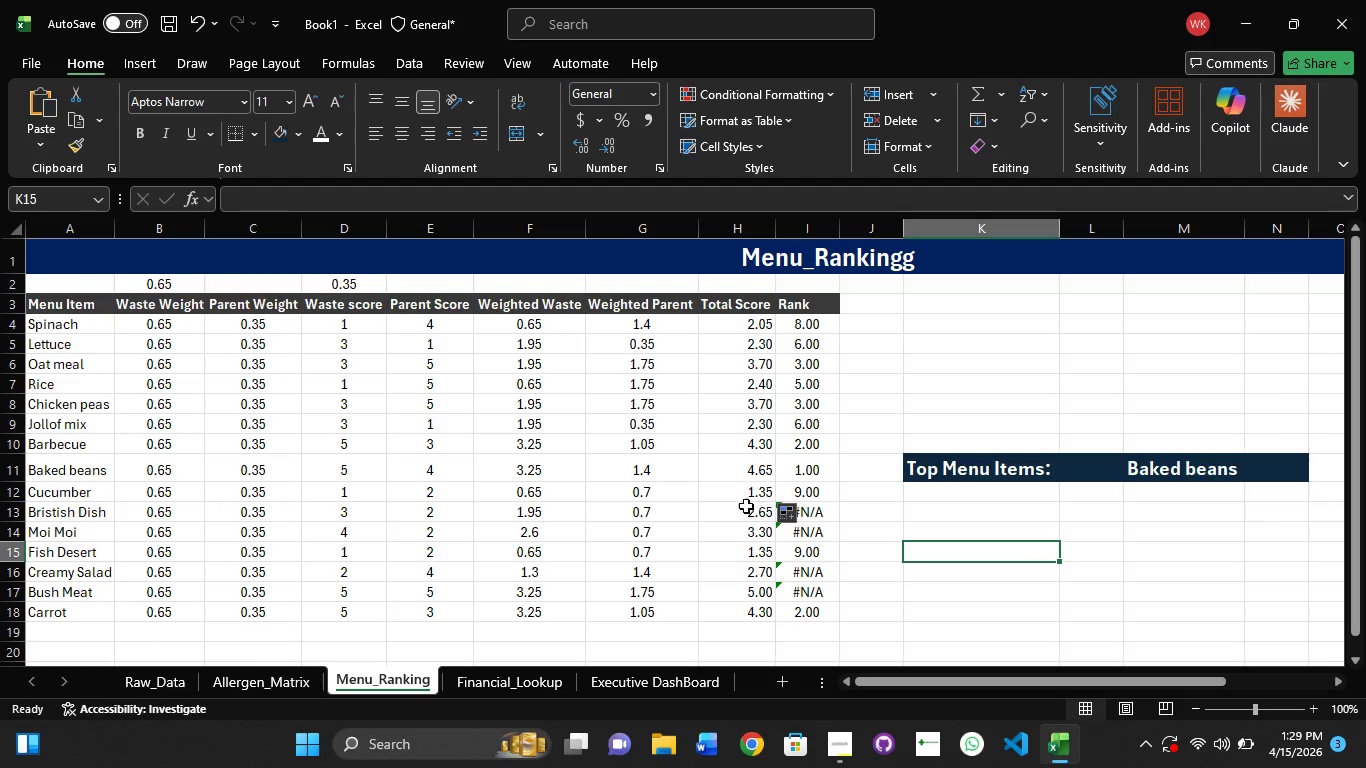 
left_click([750, 515])
 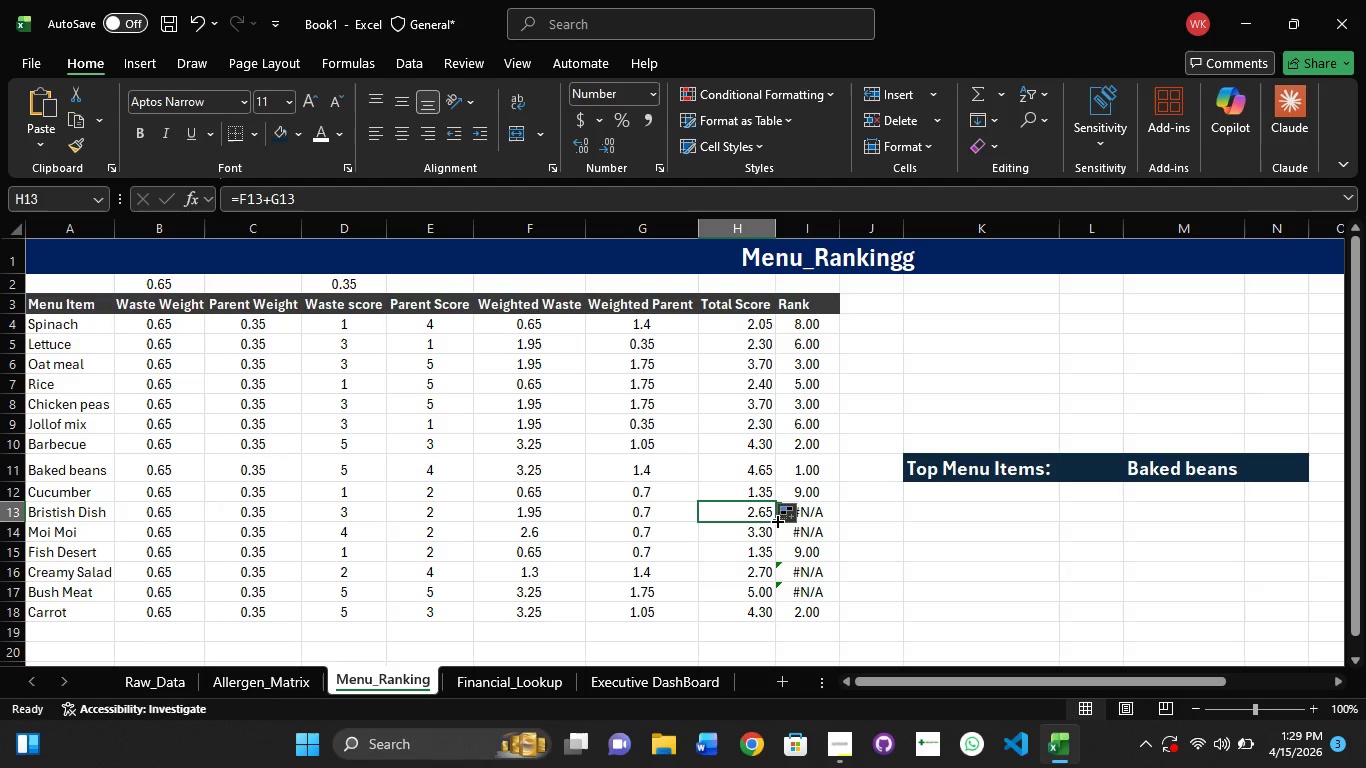 
left_click_drag(start_coordinate=[776, 520], to_coordinate=[776, 532])
 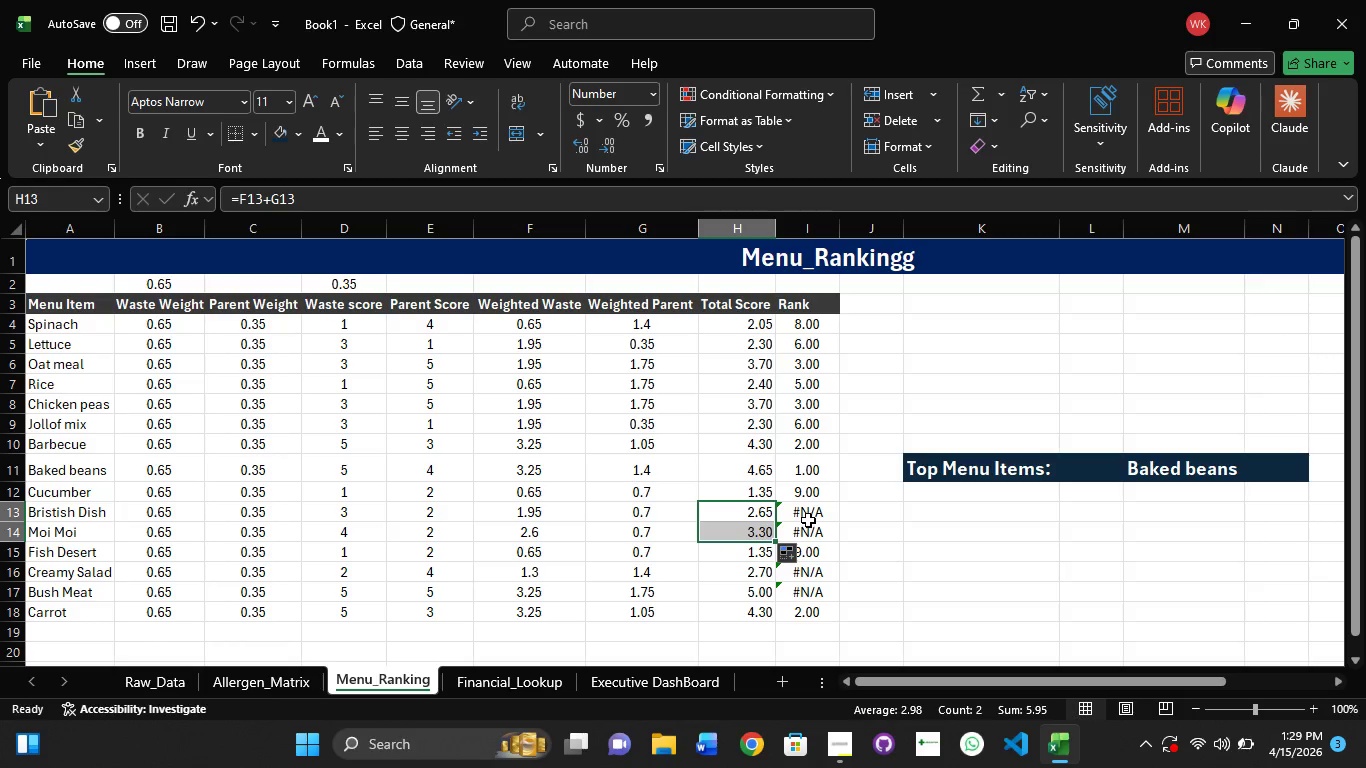 
left_click([808, 513])
 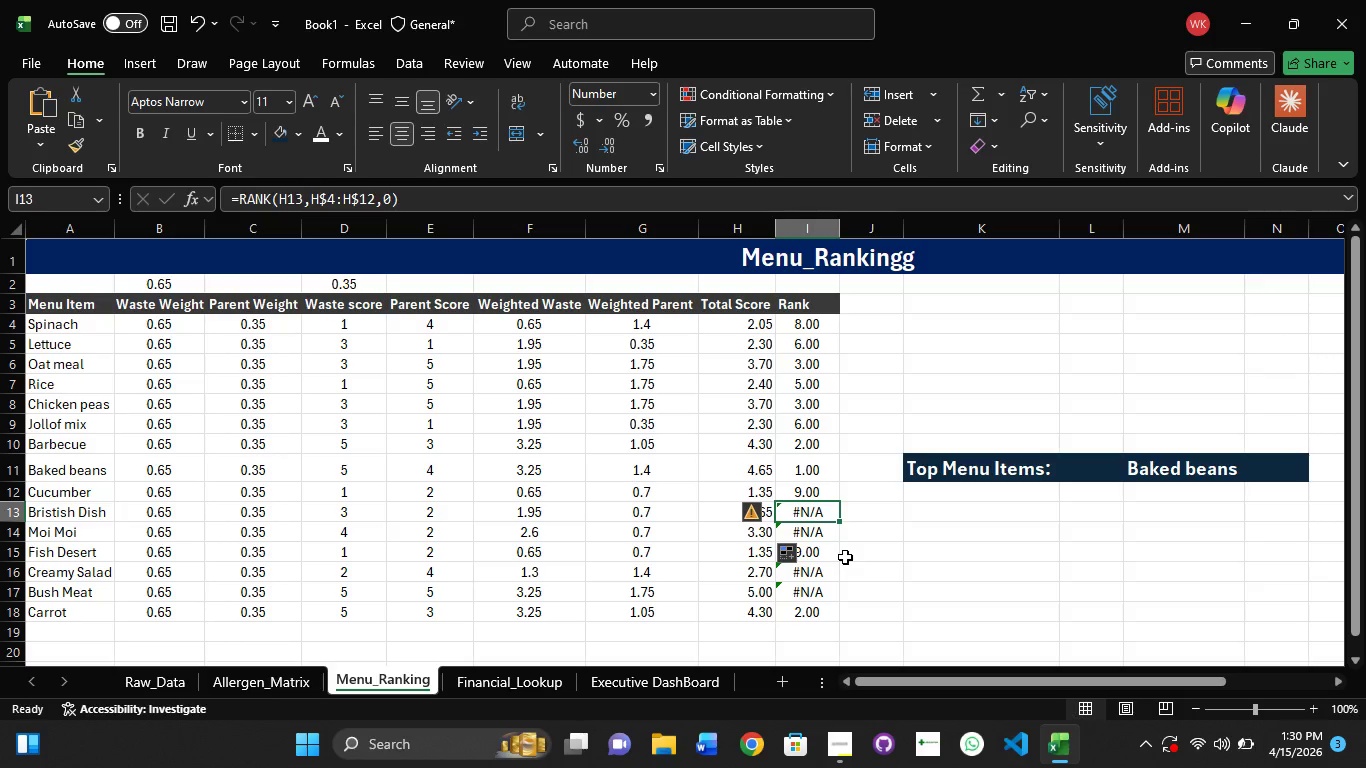 
wait(44.91)
 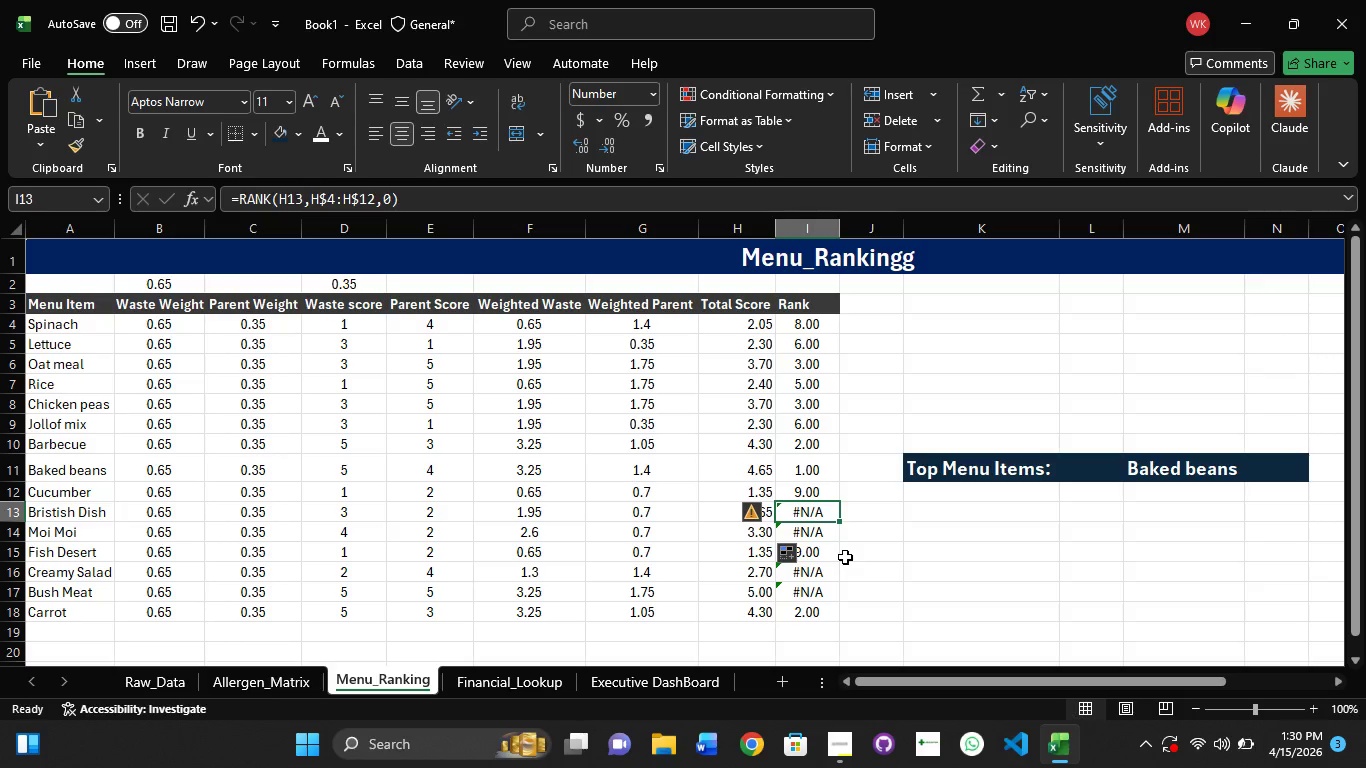 
left_click([668, 690])
 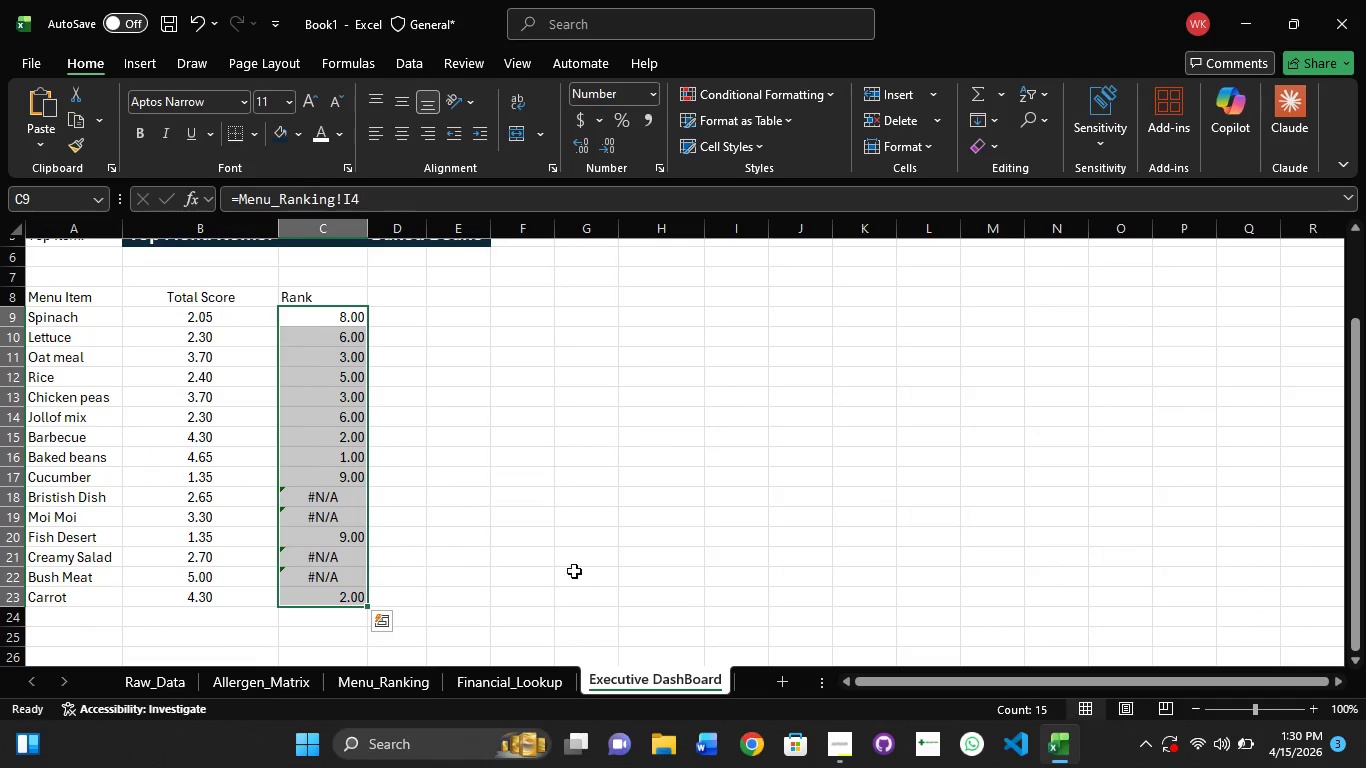 
left_click([430, 553])
 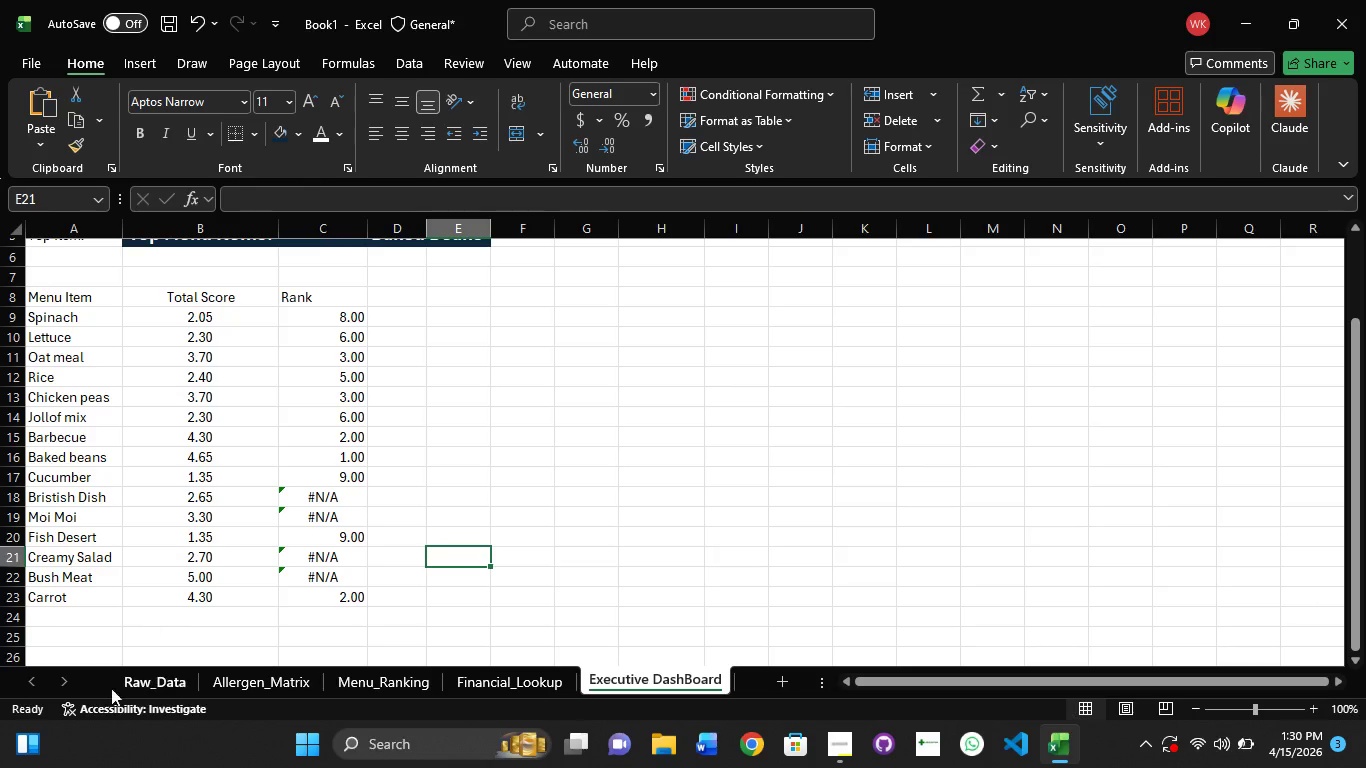 
wait(7.02)
 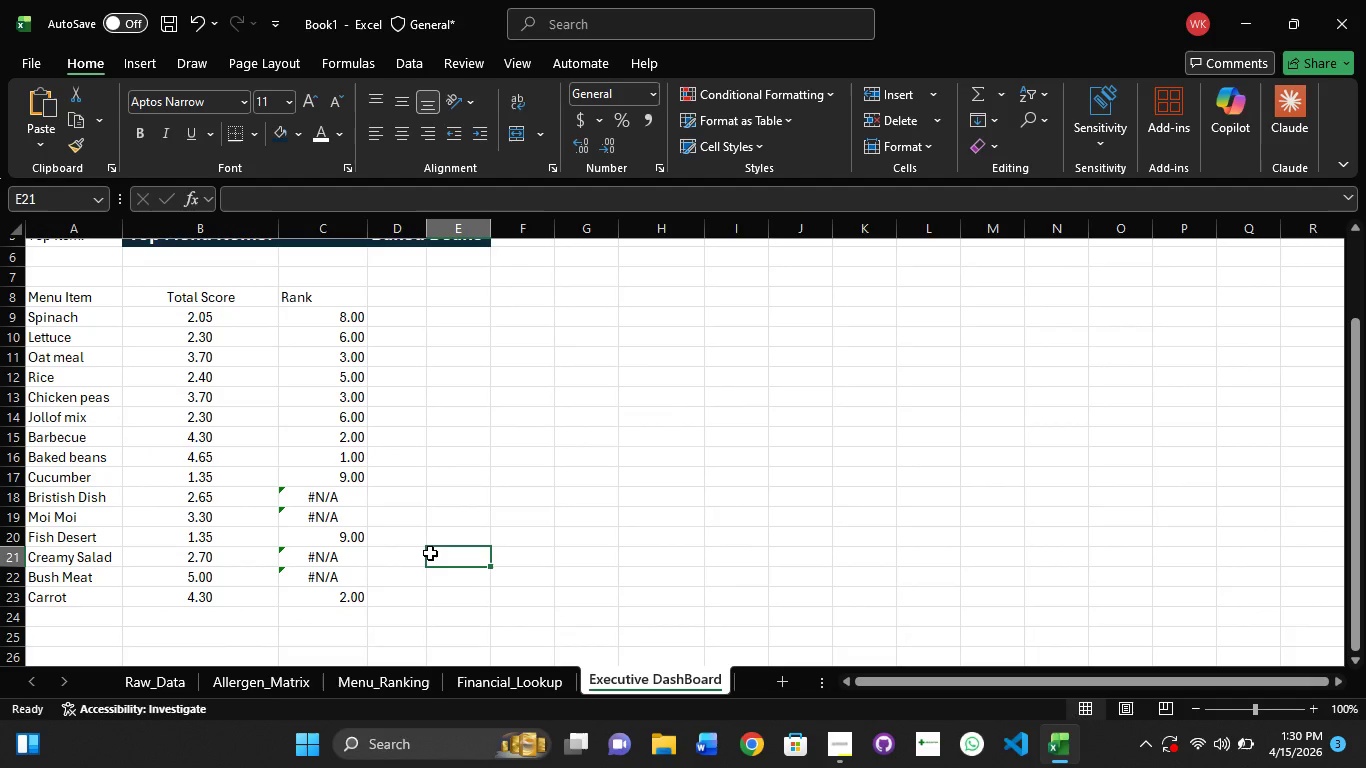 
mouse_move([335, 728])
 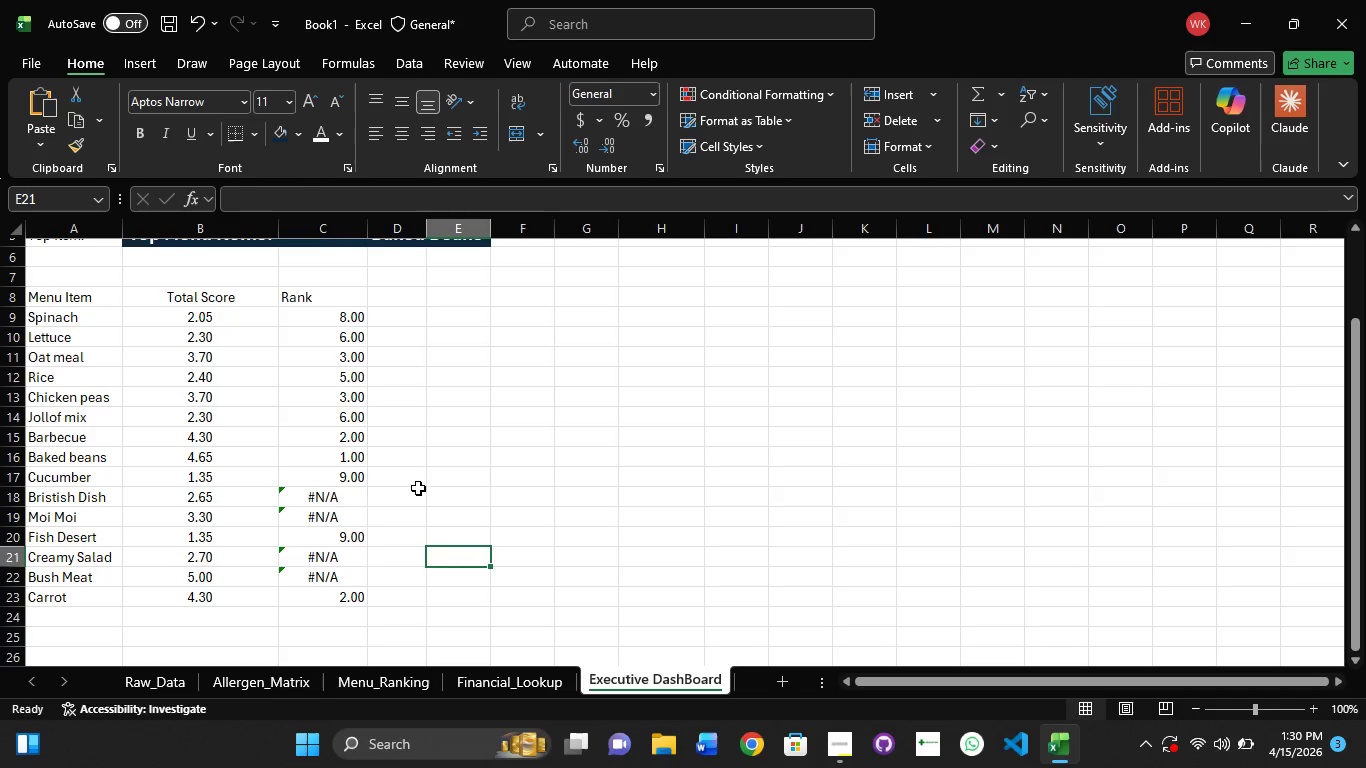 
scroll: coordinate [292, 369], scroll_direction: up, amount: 2.0
 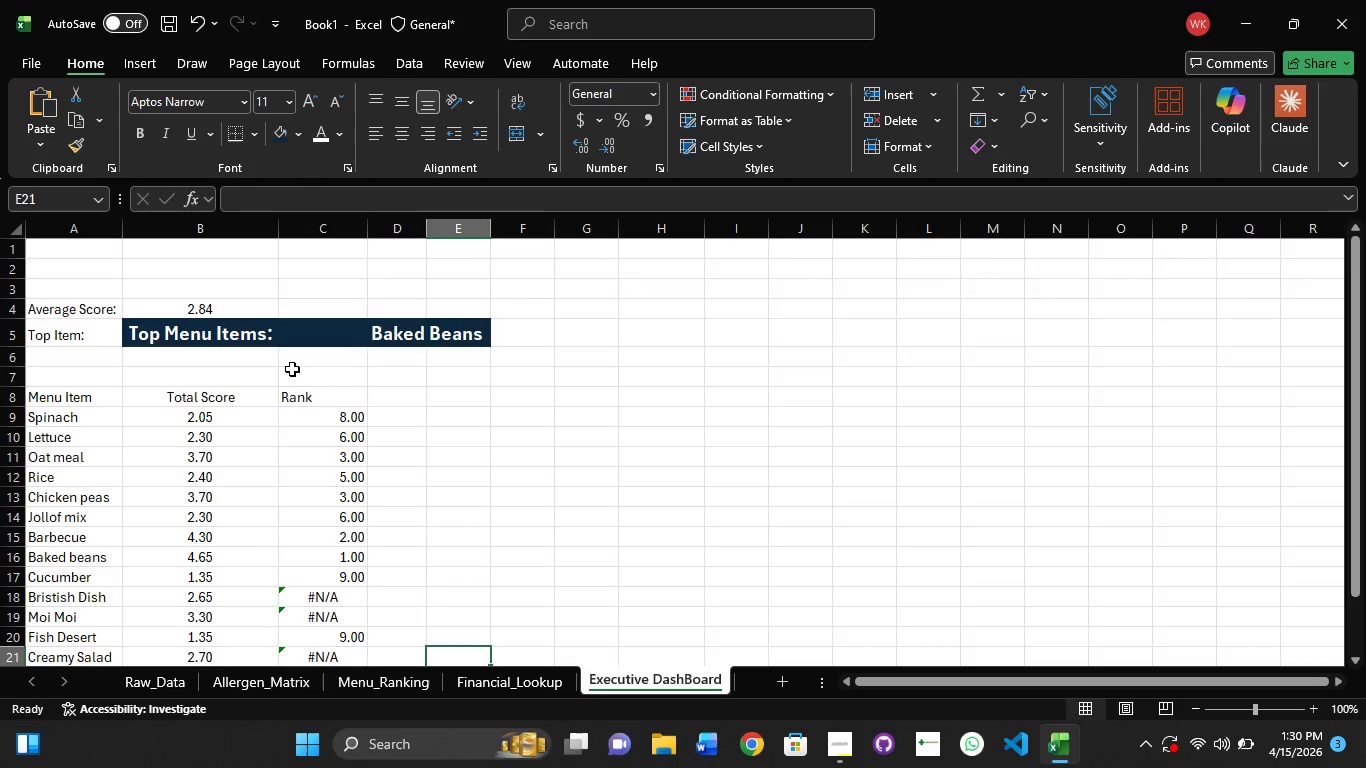 
scroll: coordinate [292, 369], scroll_direction: down, amount: 1.0
 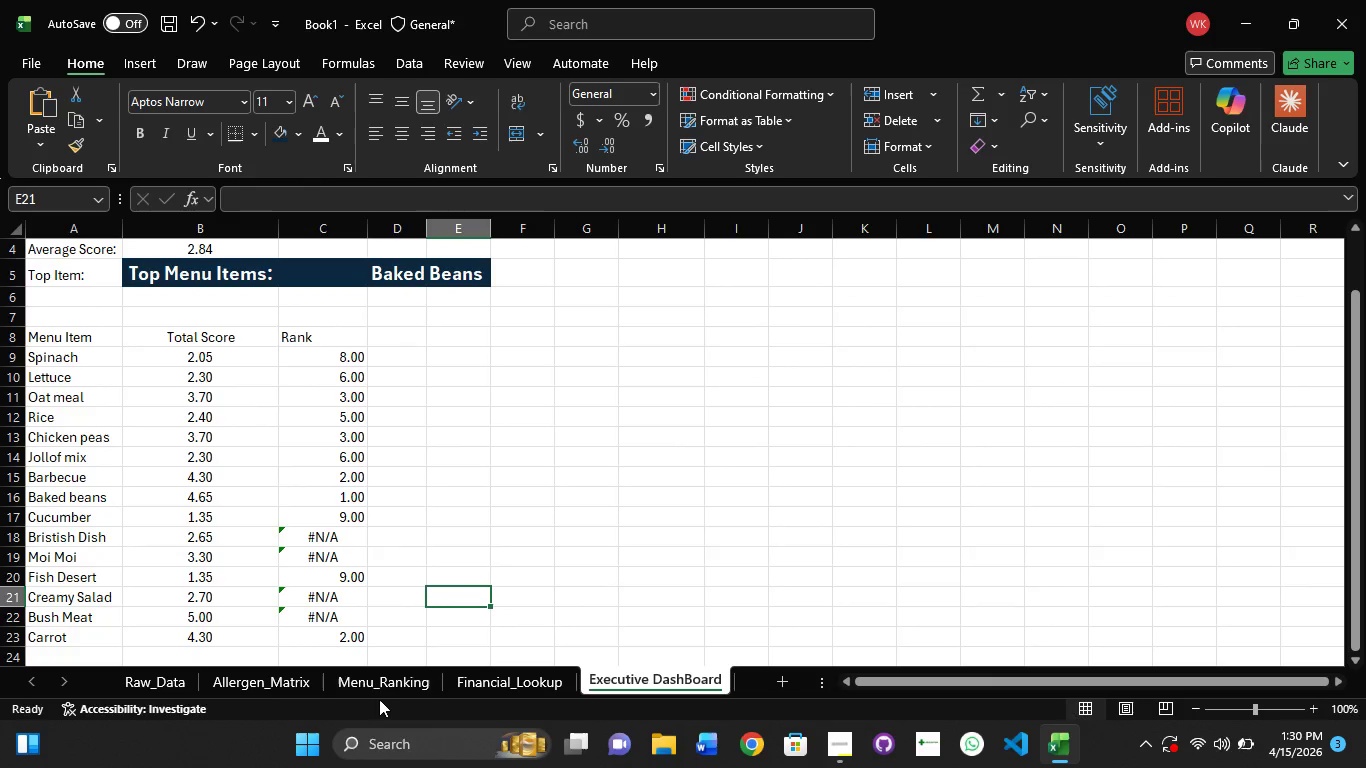 
left_click([383, 693])
 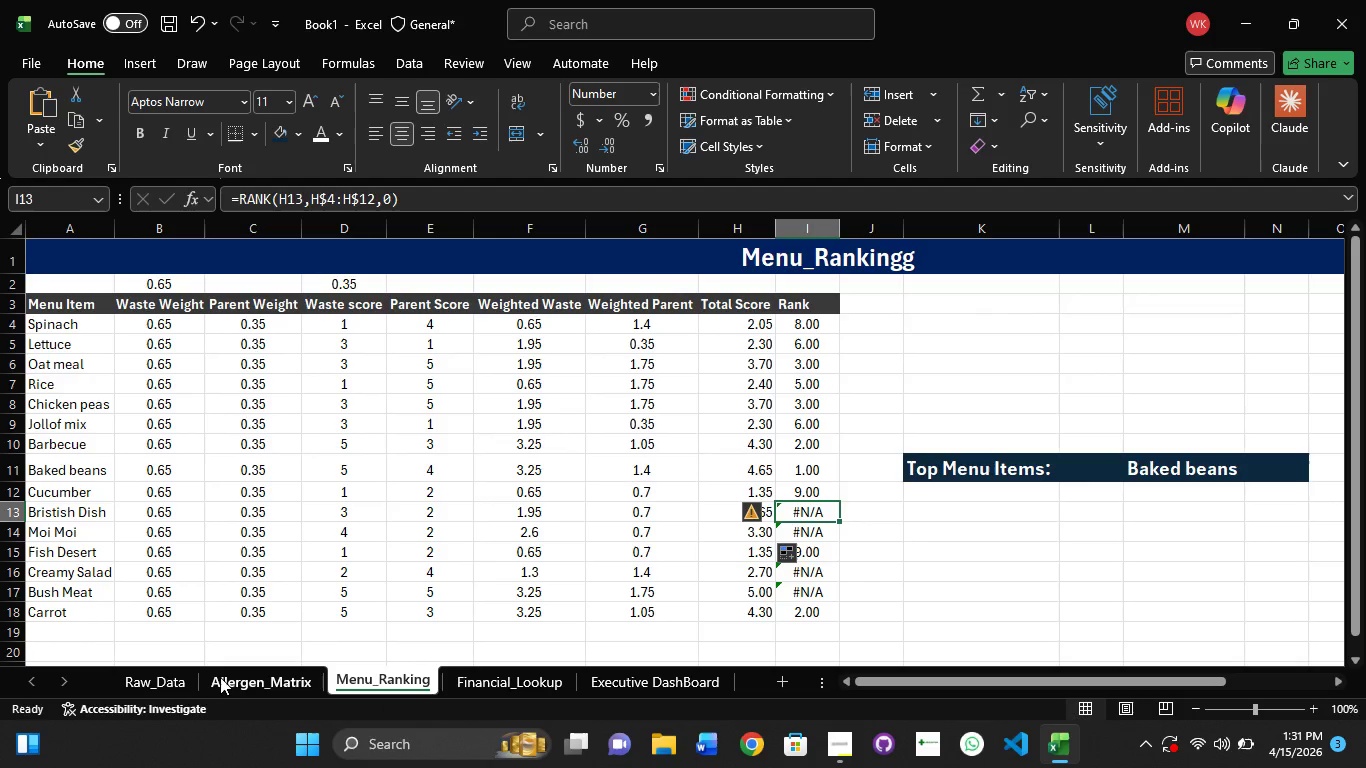 
left_click([165, 677])
 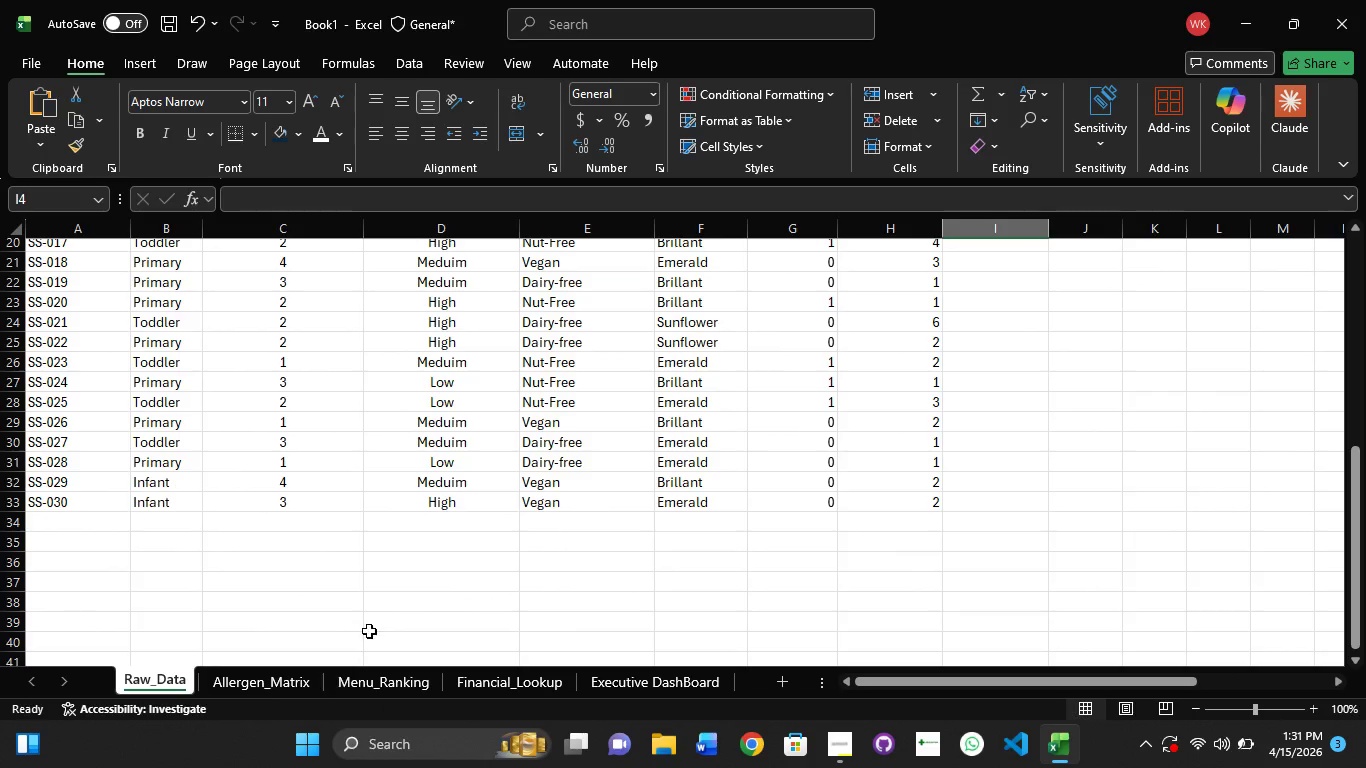 
scroll: coordinate [384, 605], scroll_direction: up, amount: 8.0
 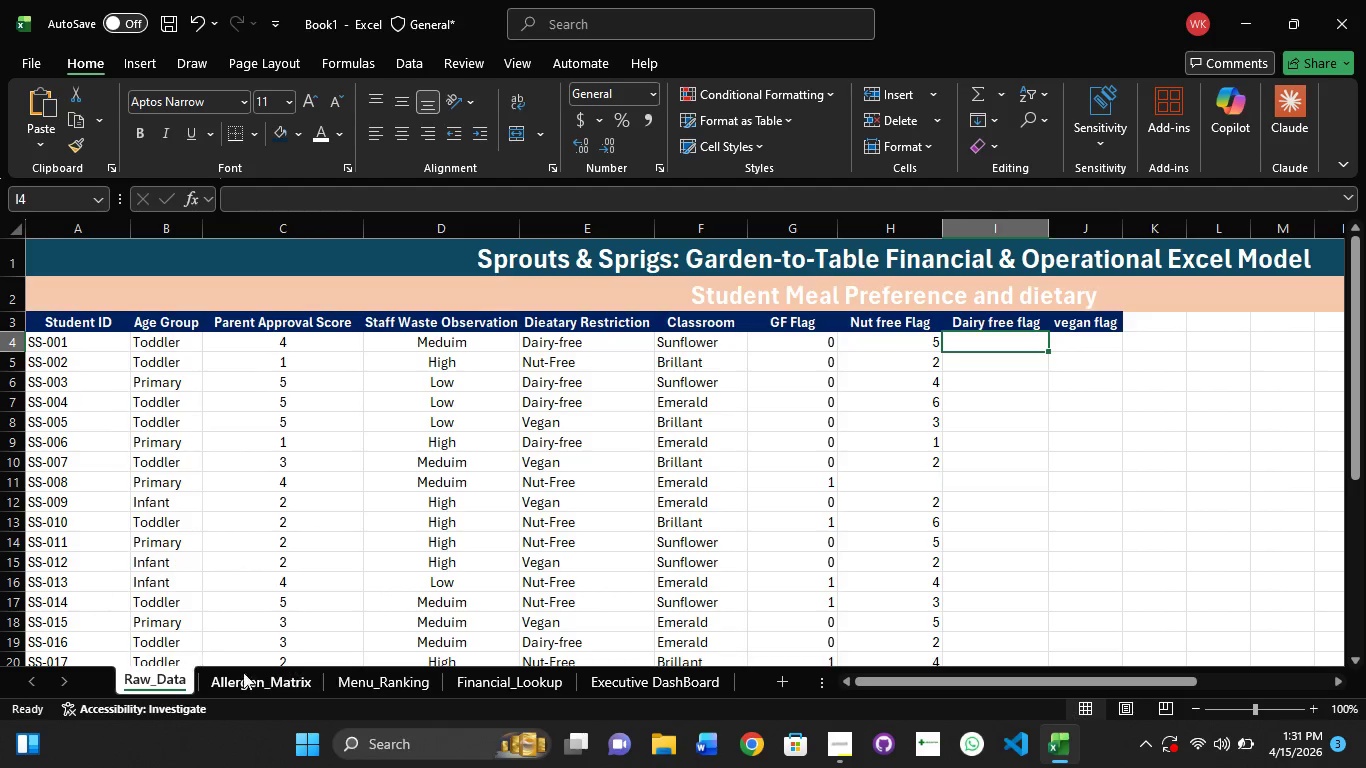 
left_click([280, 670])
 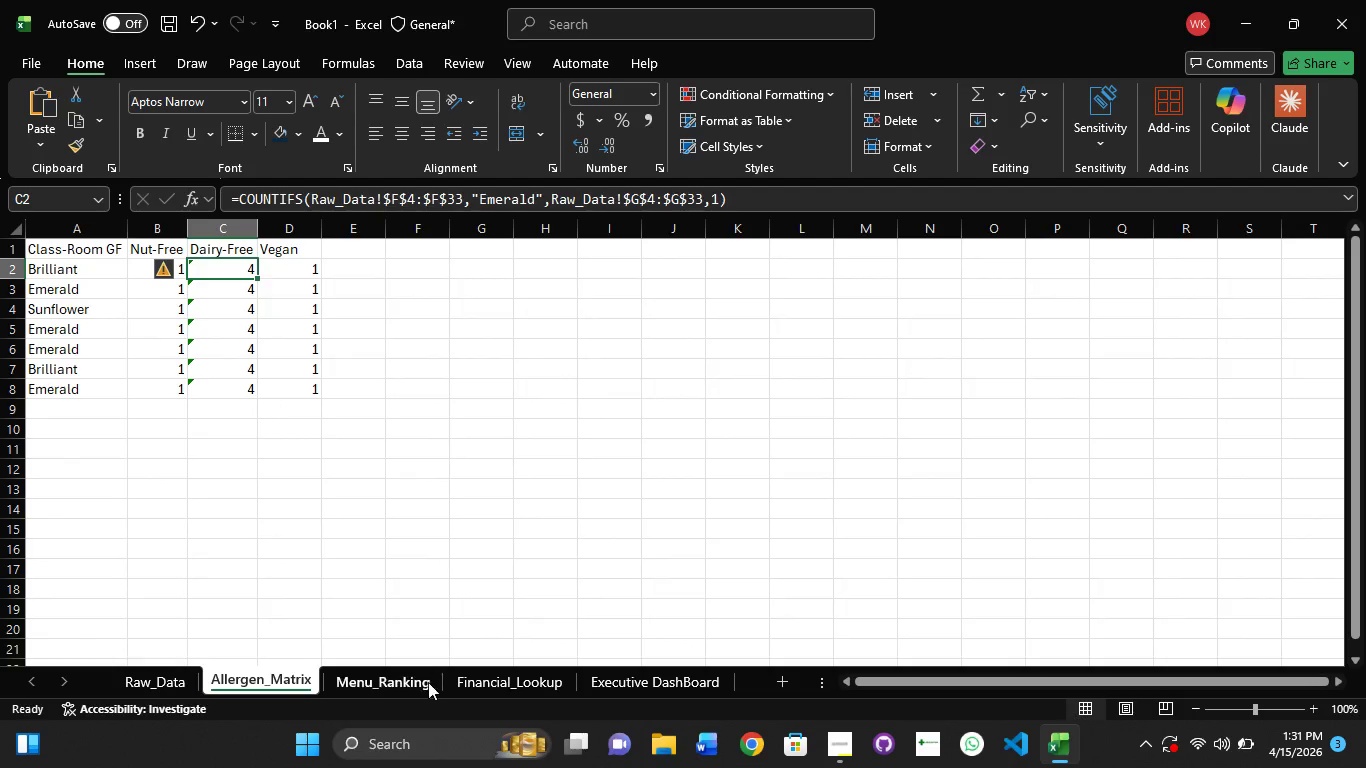 
left_click([414, 684])
 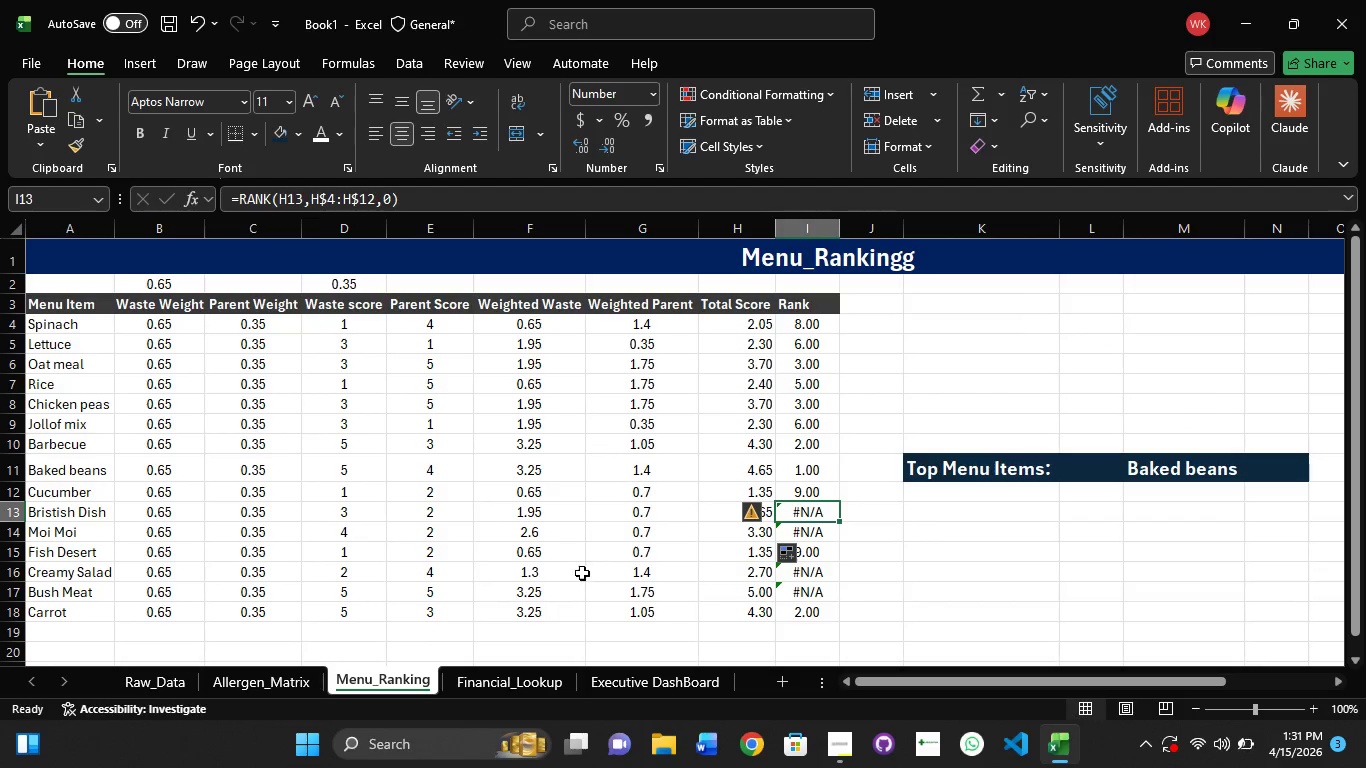 
left_click([492, 688])
 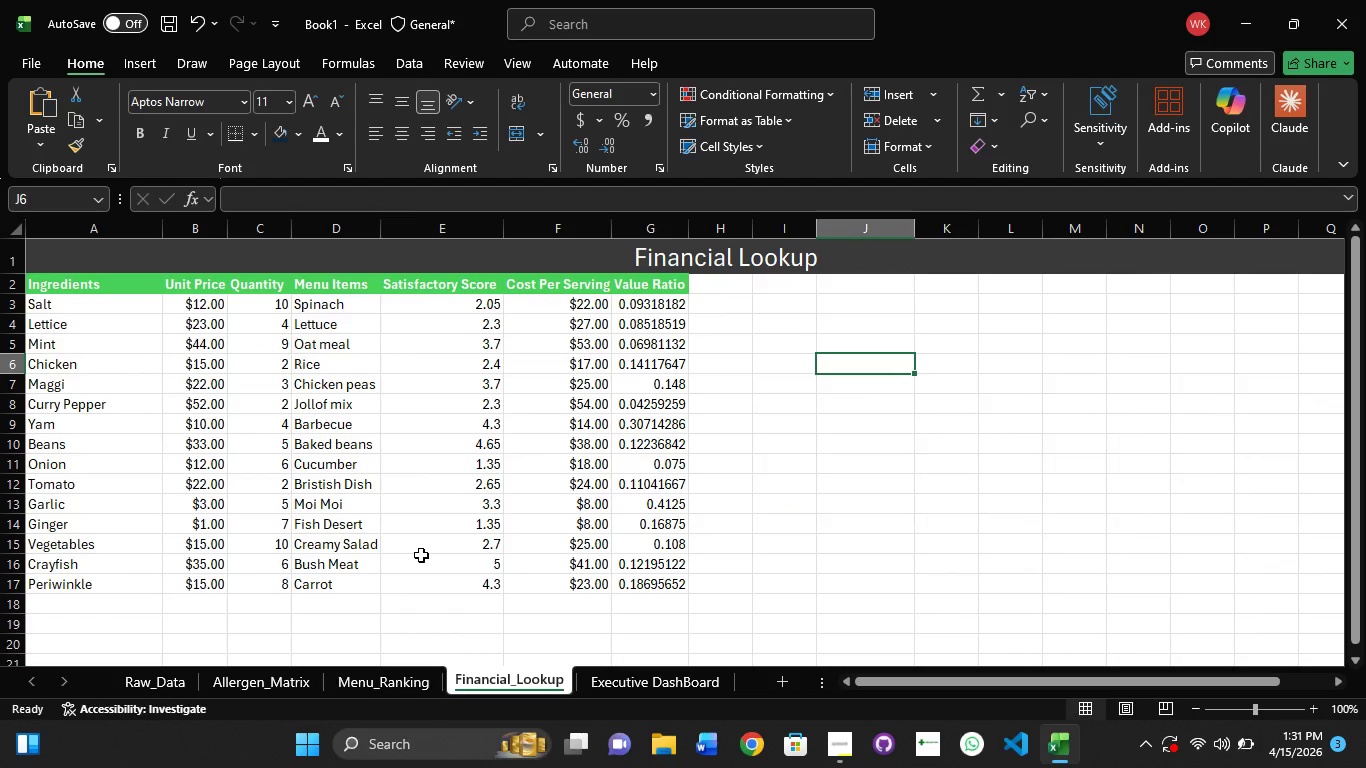 
scroll: coordinate [421, 555], scroll_direction: up, amount: 2.0
 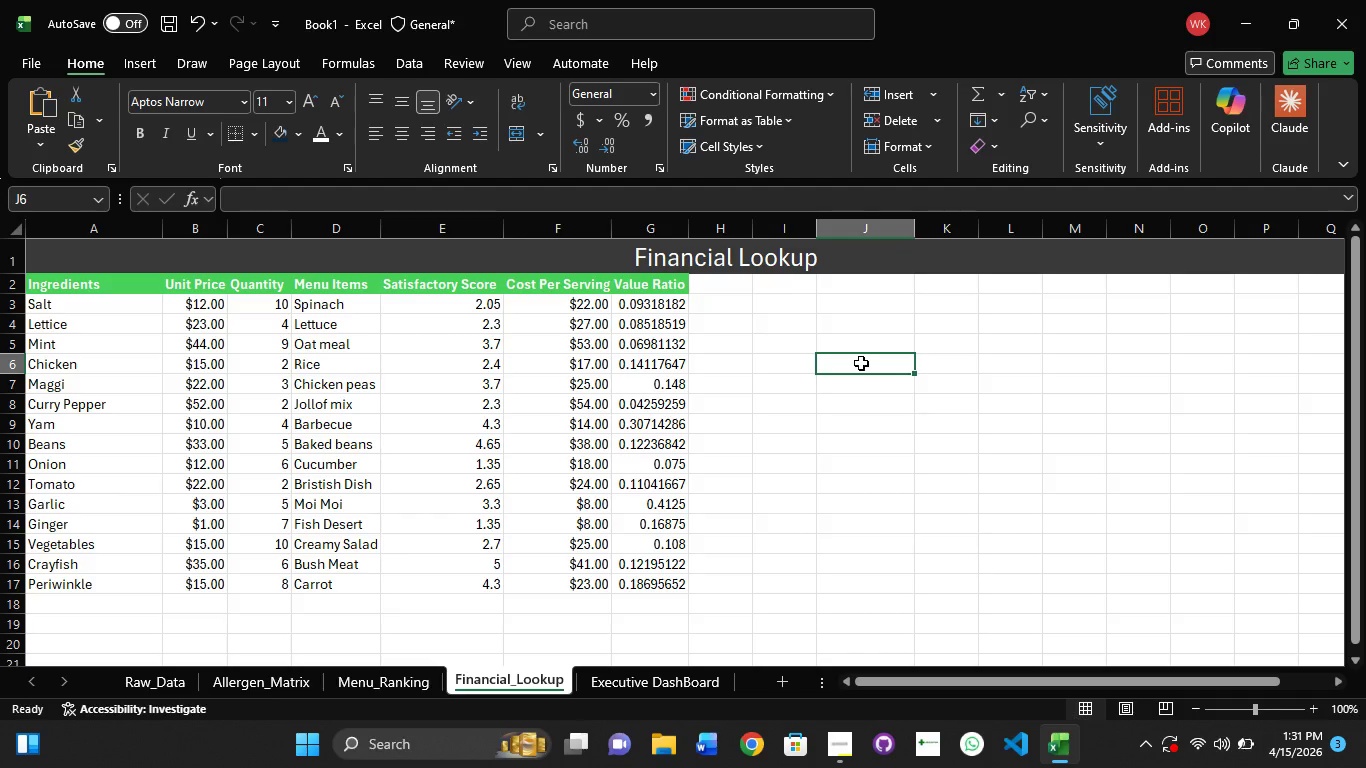 
wait(9.44)
 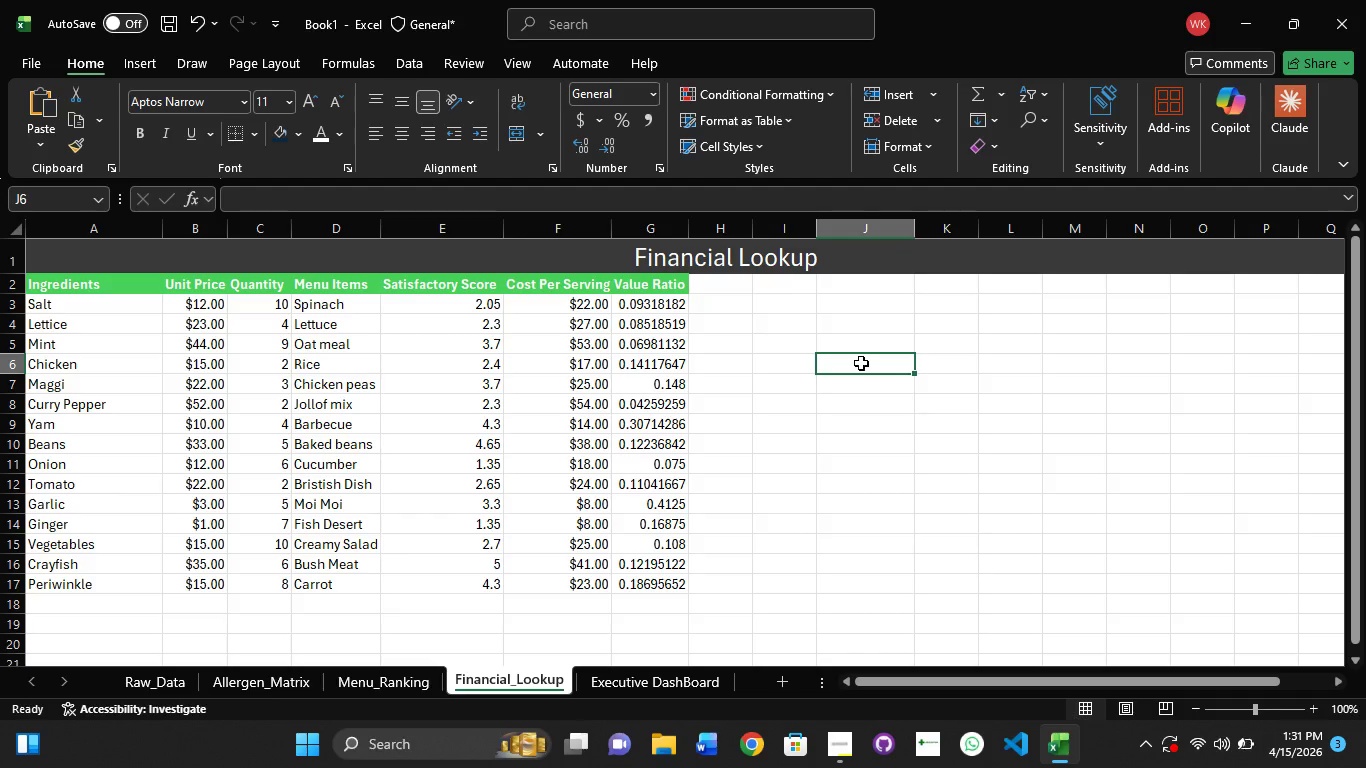 
left_click([136, 58])
 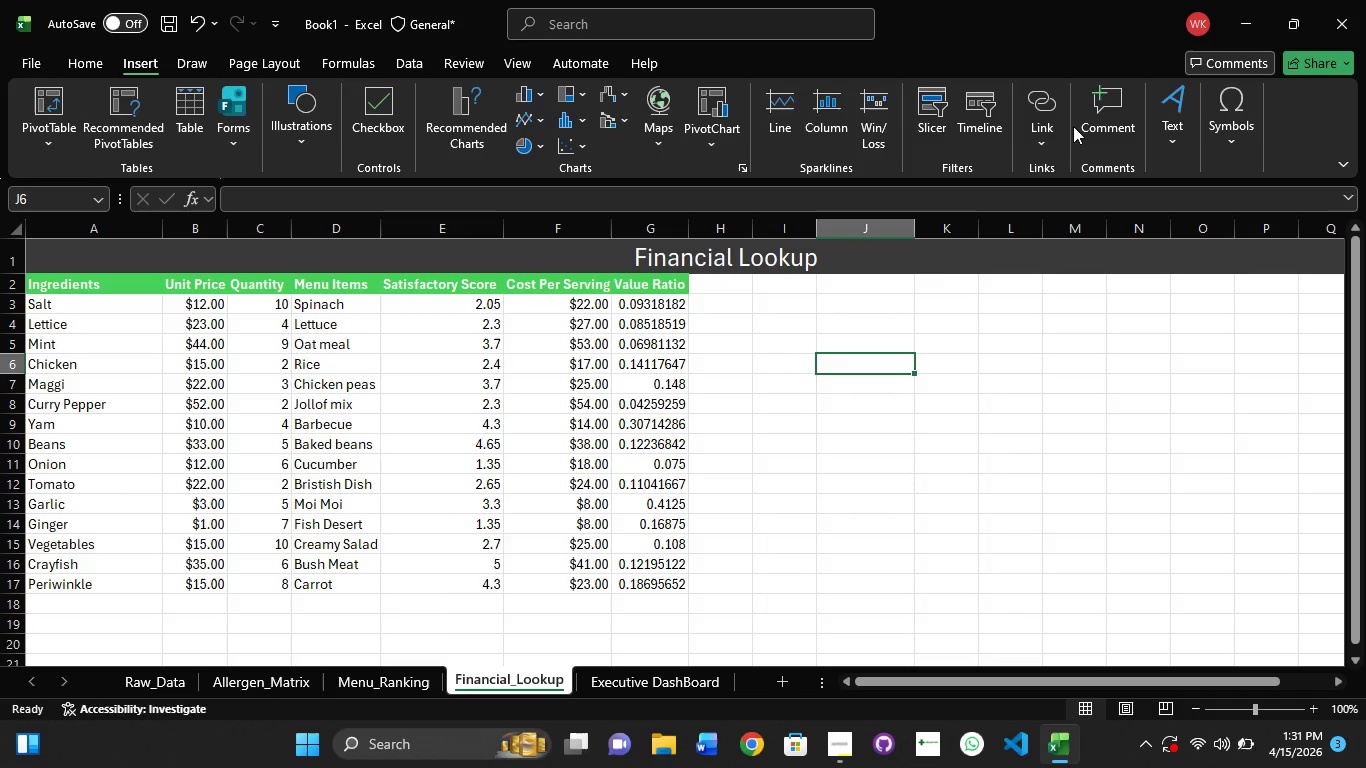 
mouse_move([636, 742])
 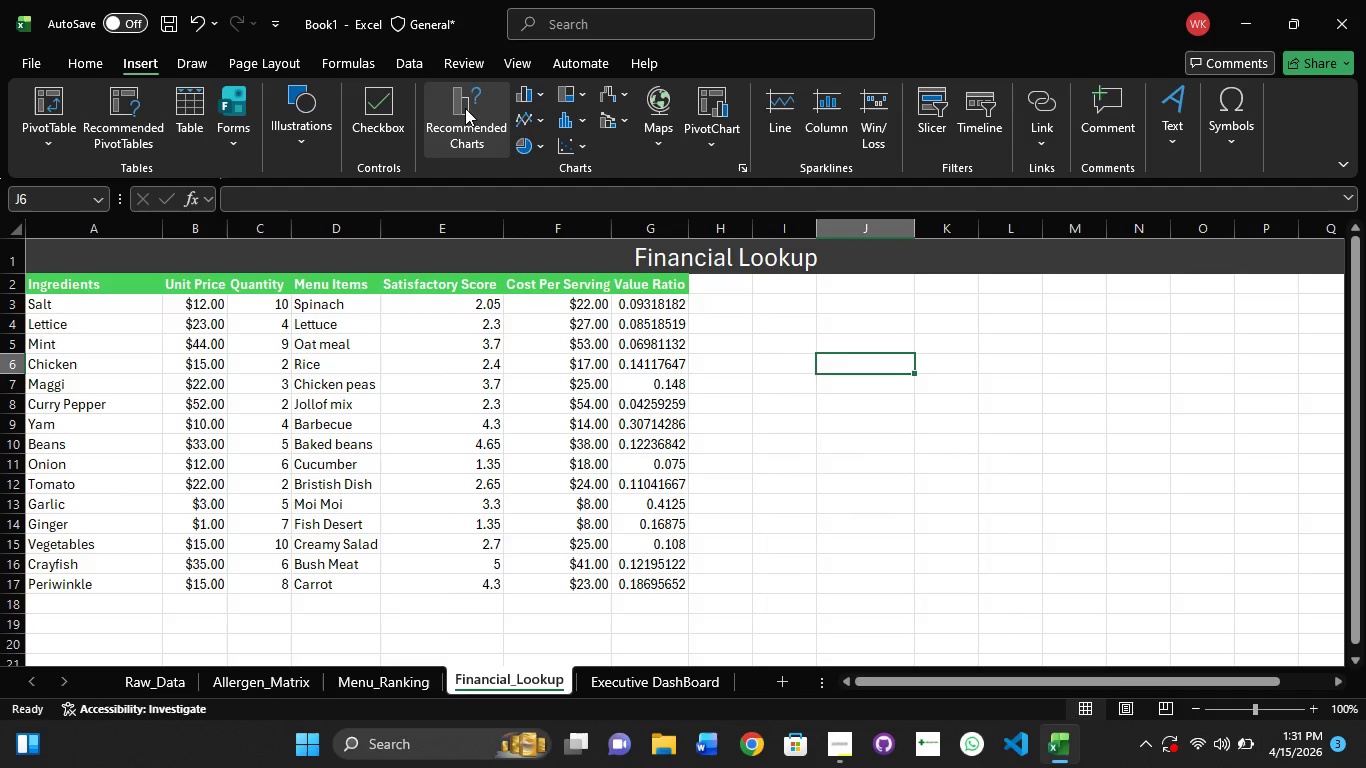 
wait(6.48)
 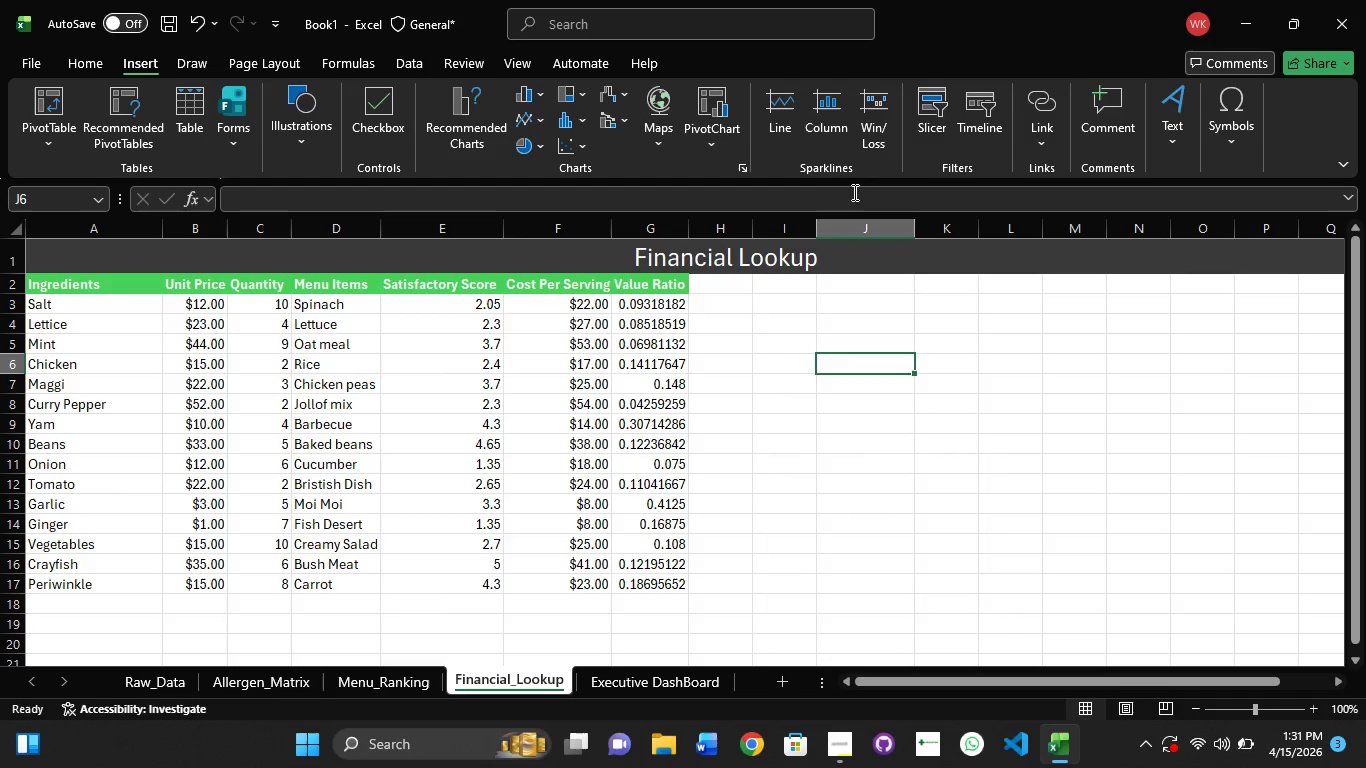 
left_click([538, 146])
 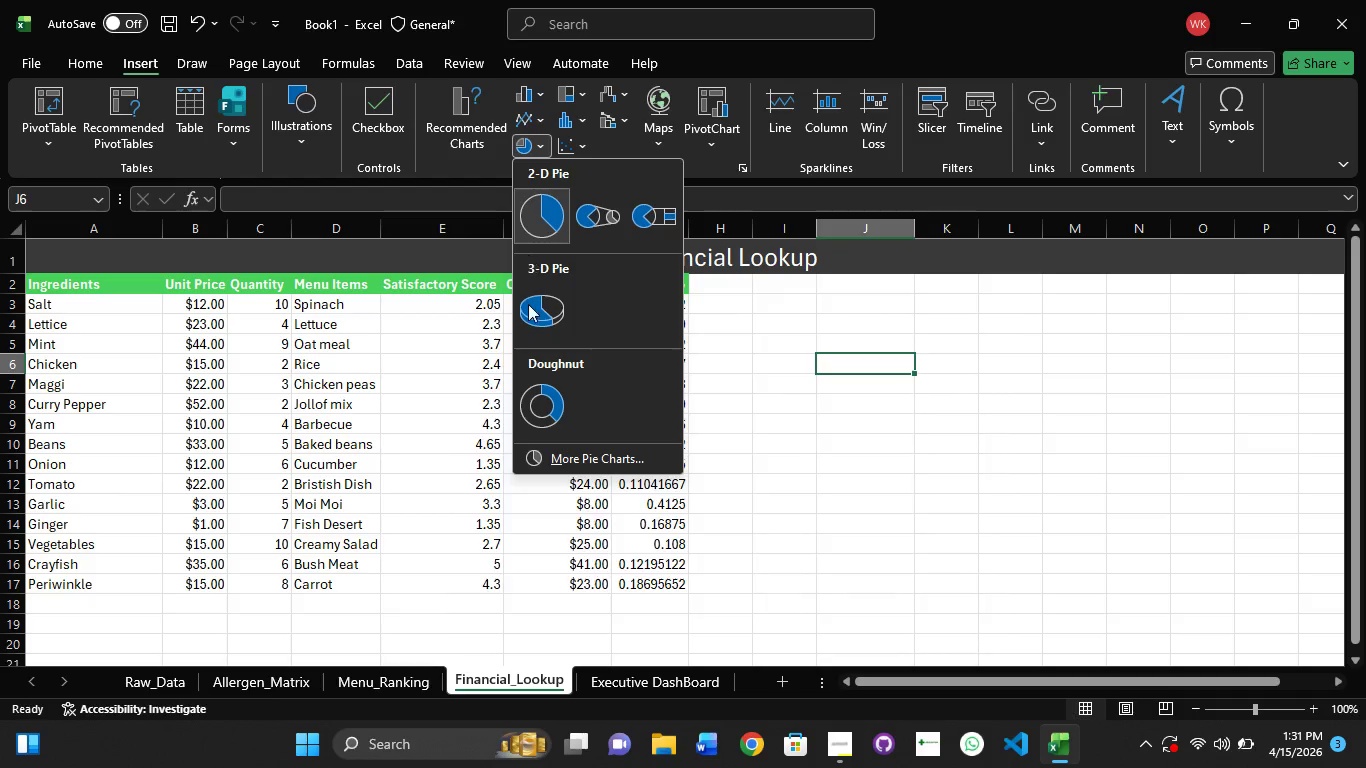 
mouse_move([555, 364])
 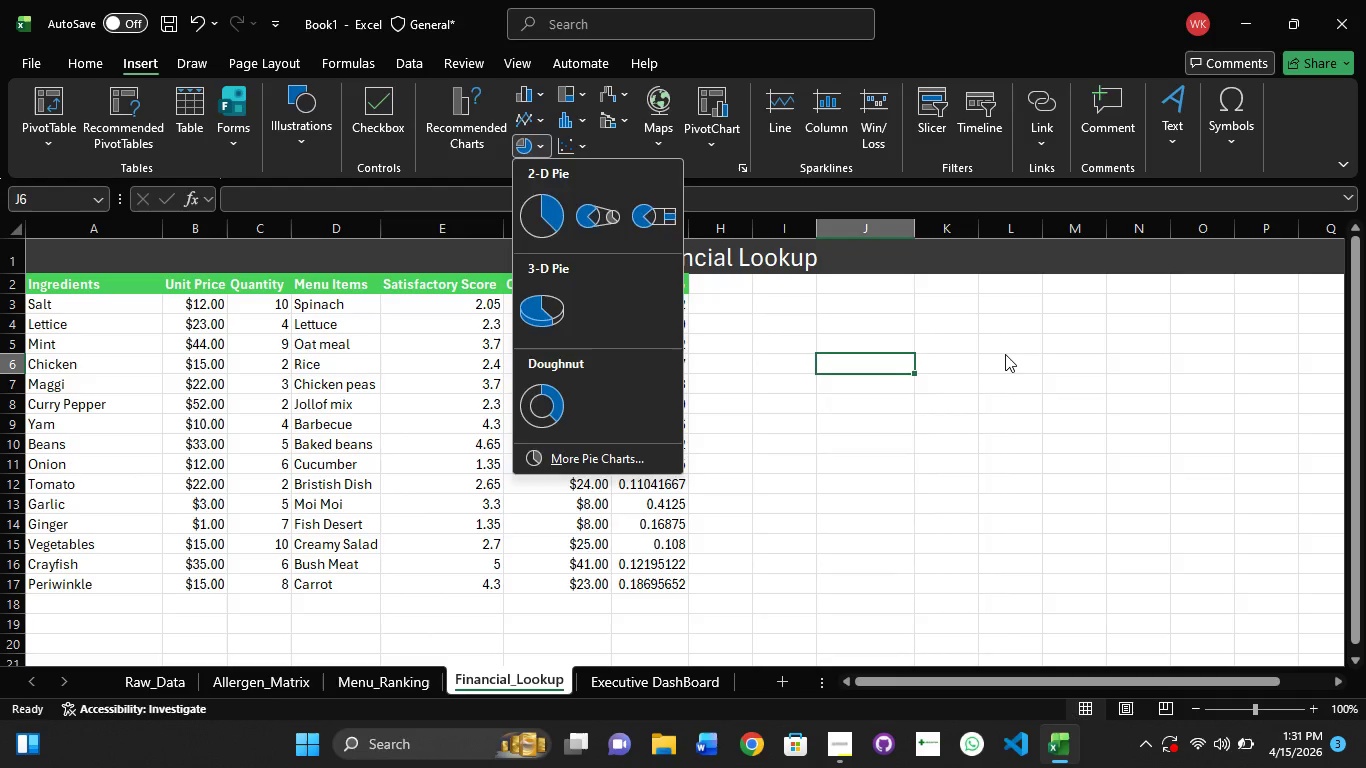 
left_click([1005, 354])
 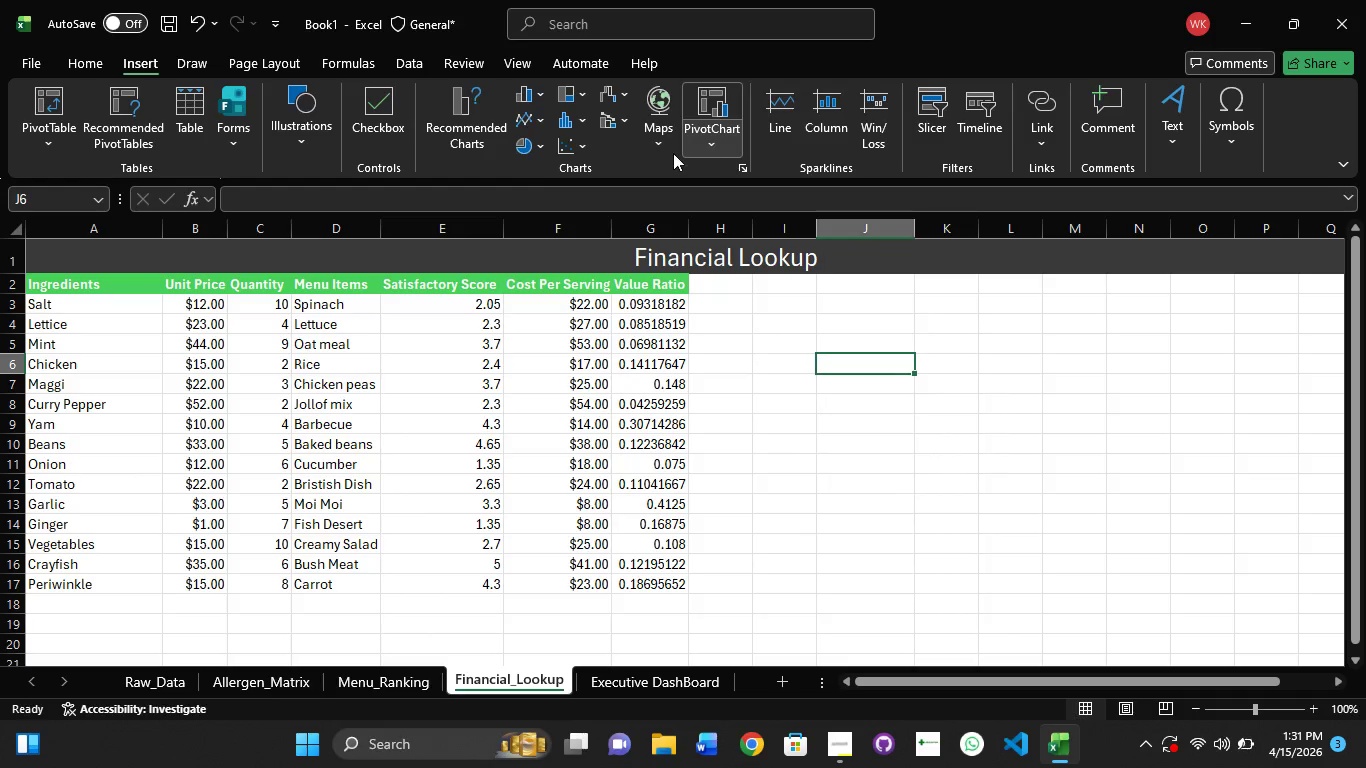 
left_click([658, 146])
 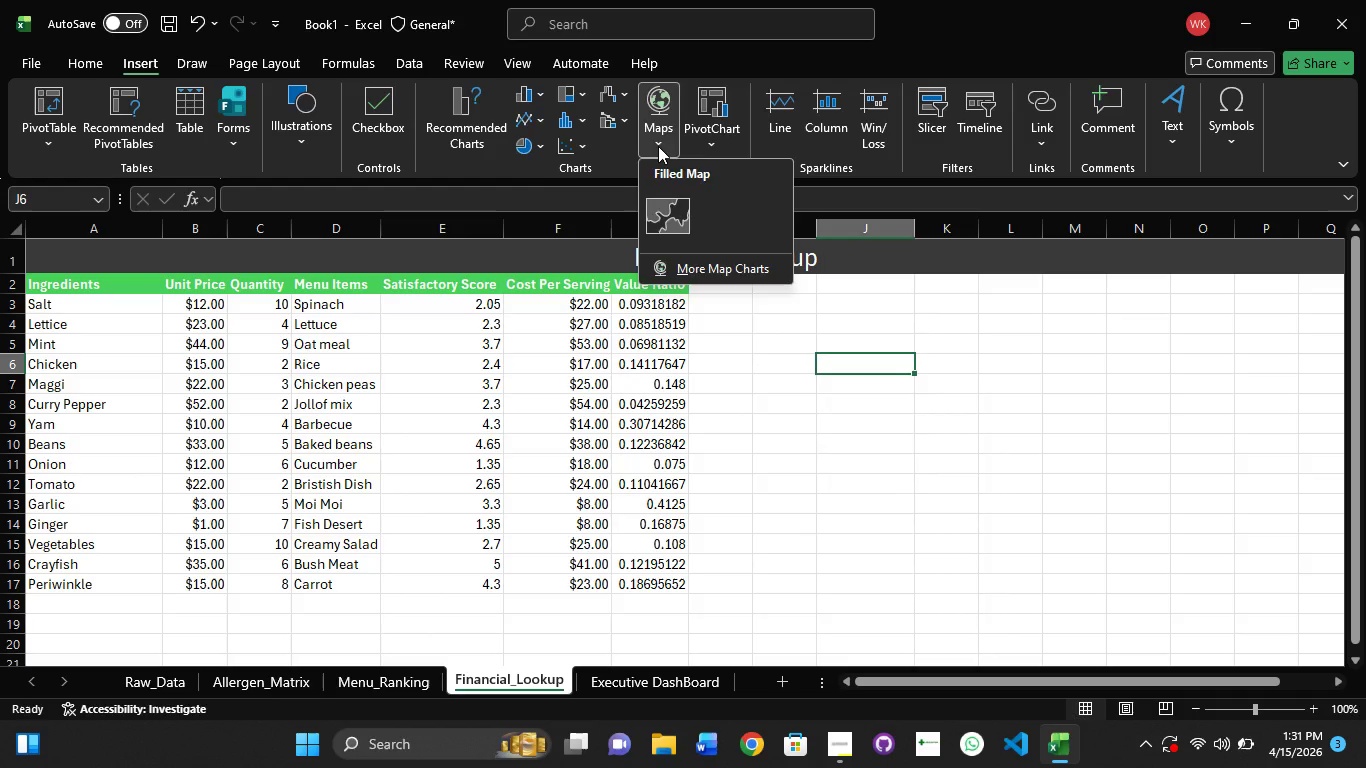 
left_click([658, 146])
 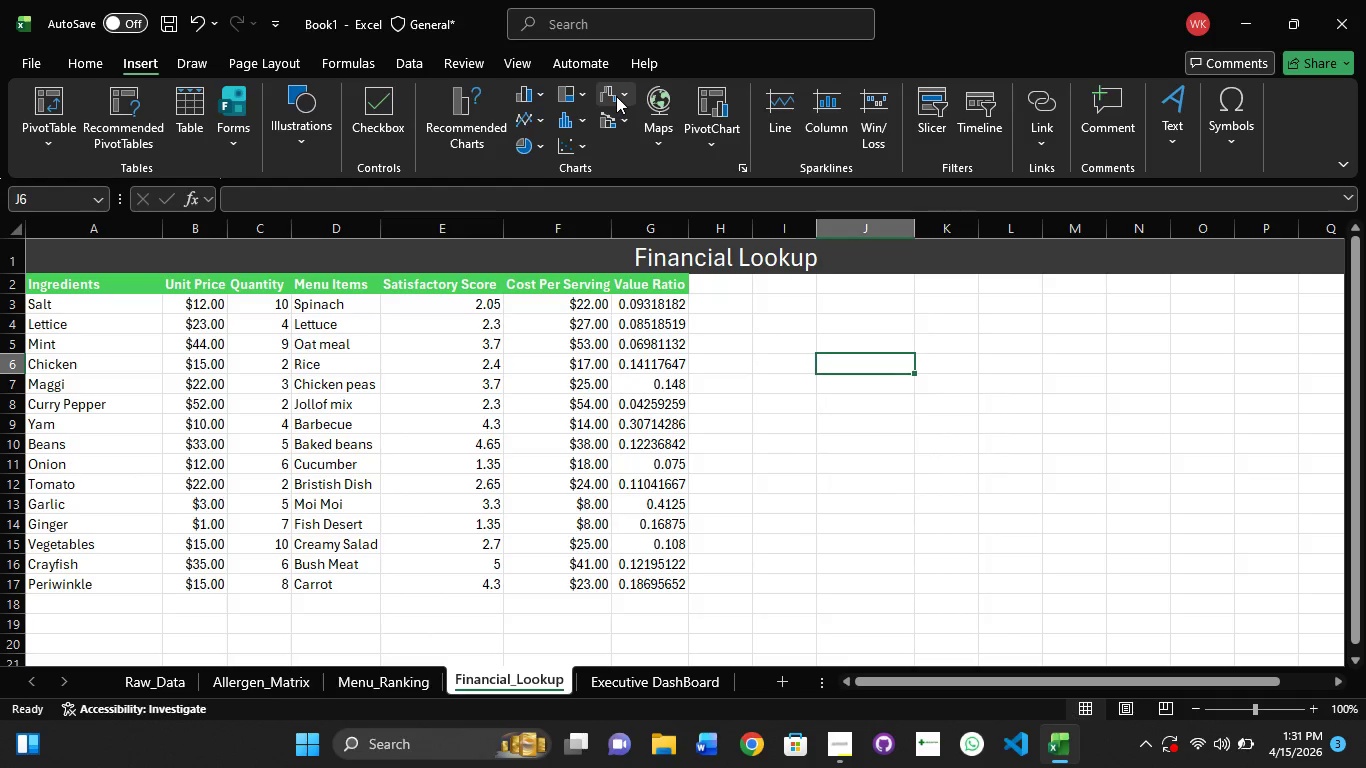 
left_click([615, 95])
 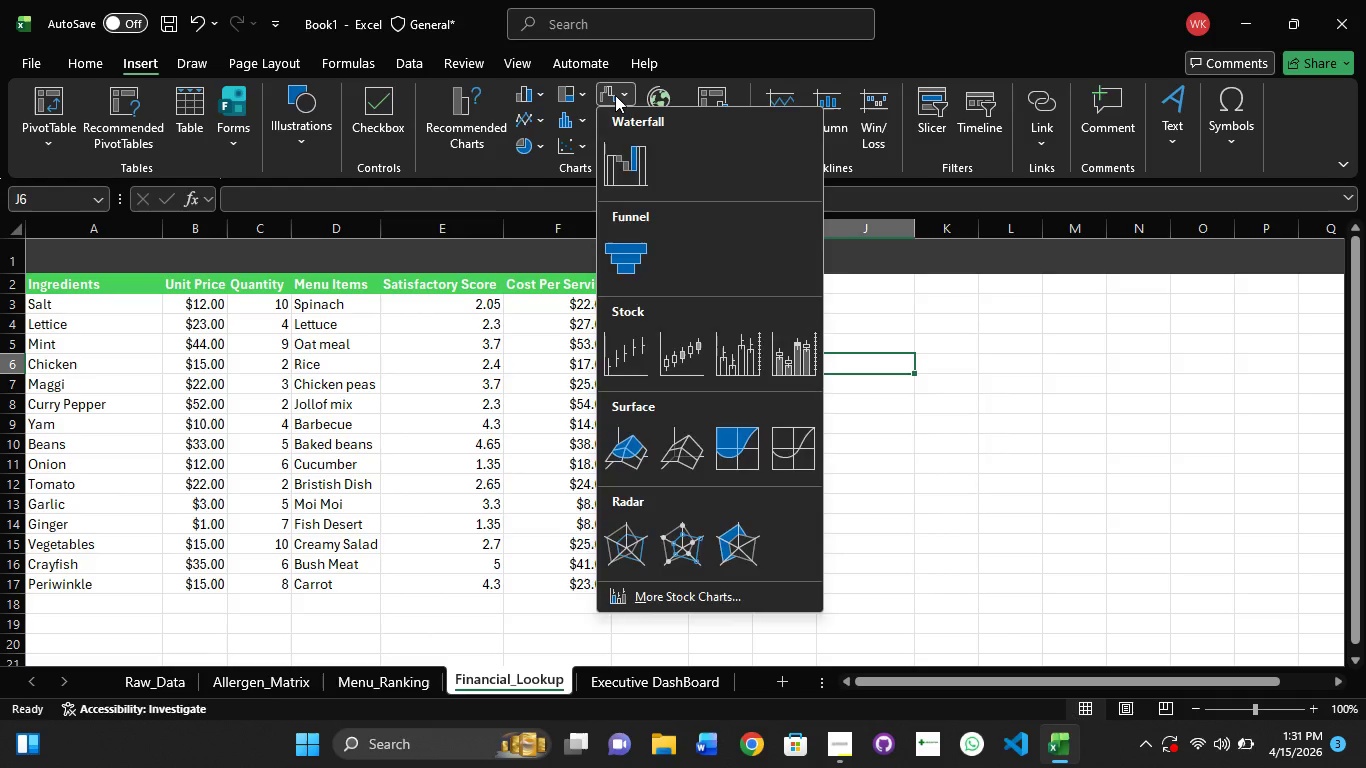 
left_click([615, 95])
 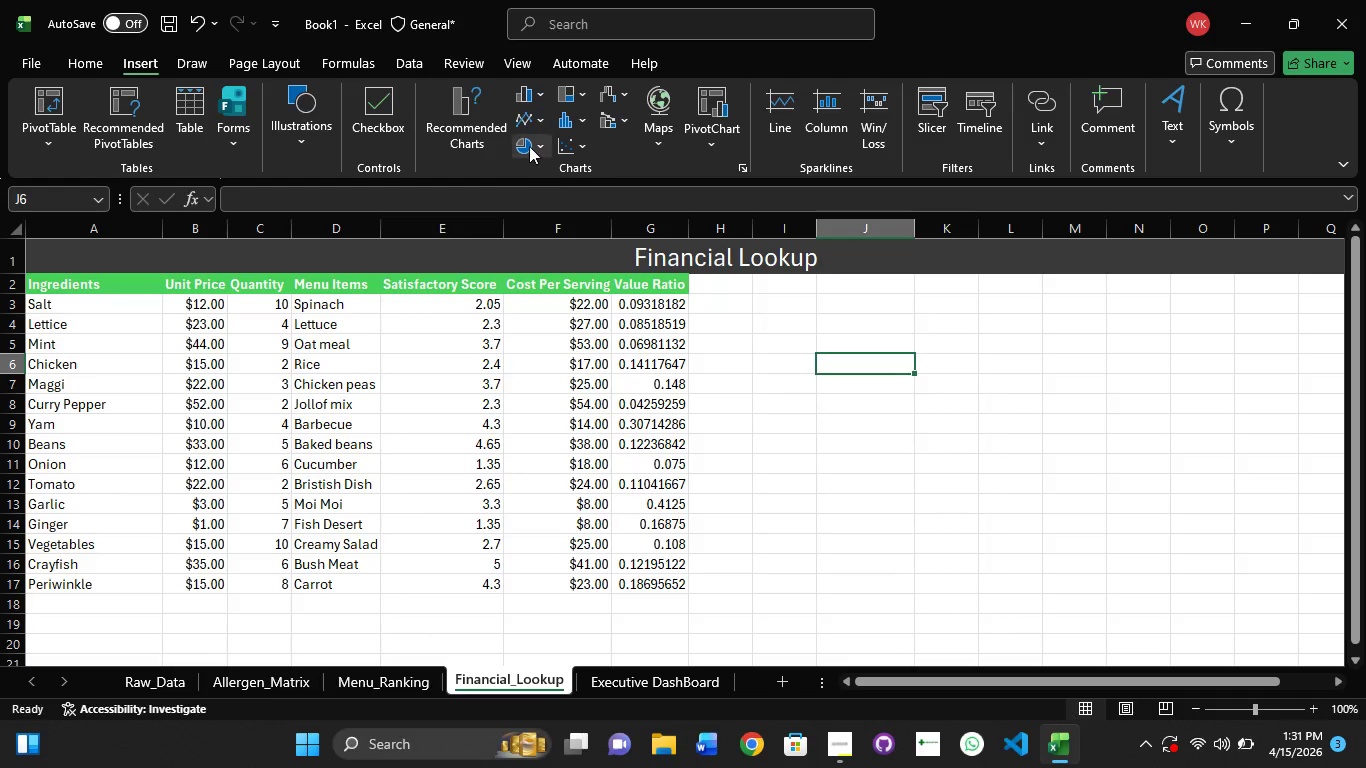 
left_click([529, 146])
 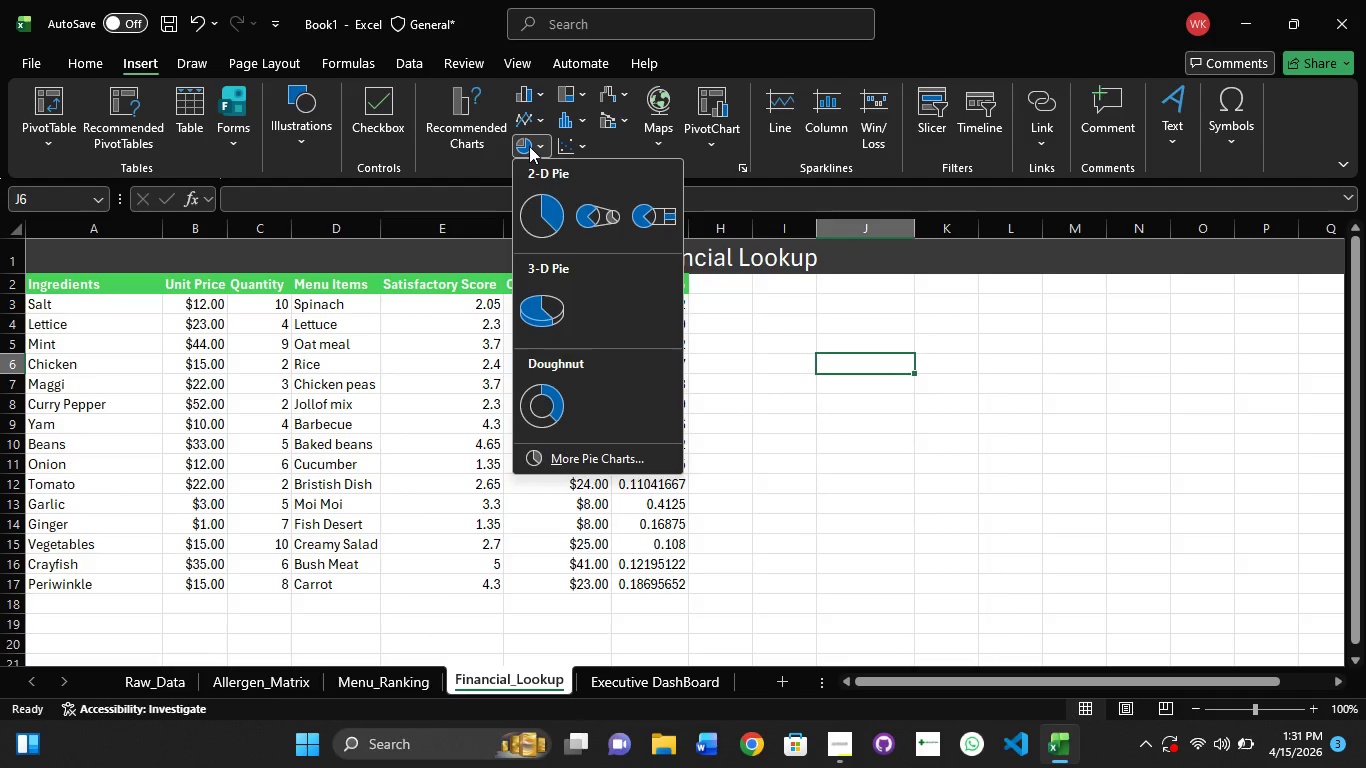 
left_click([529, 146])
 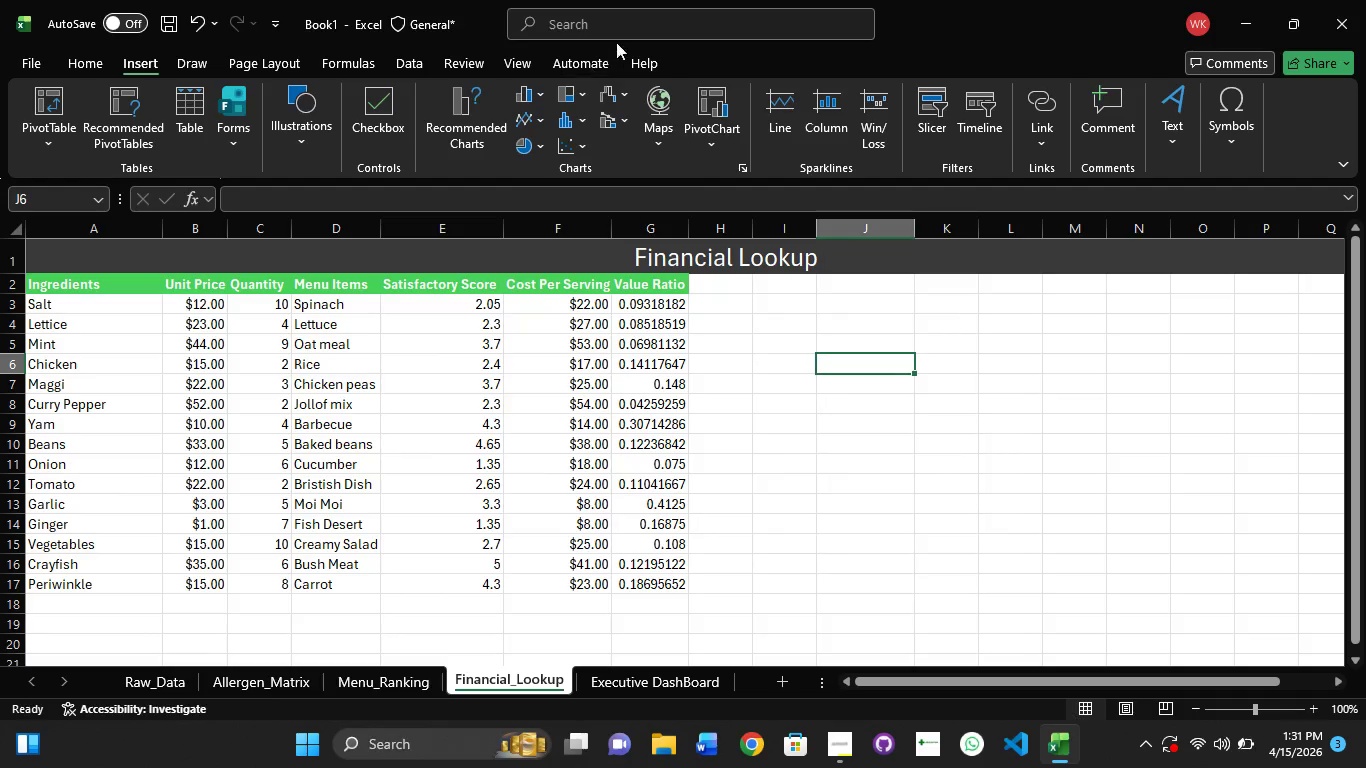 
mouse_move([603, 36])
 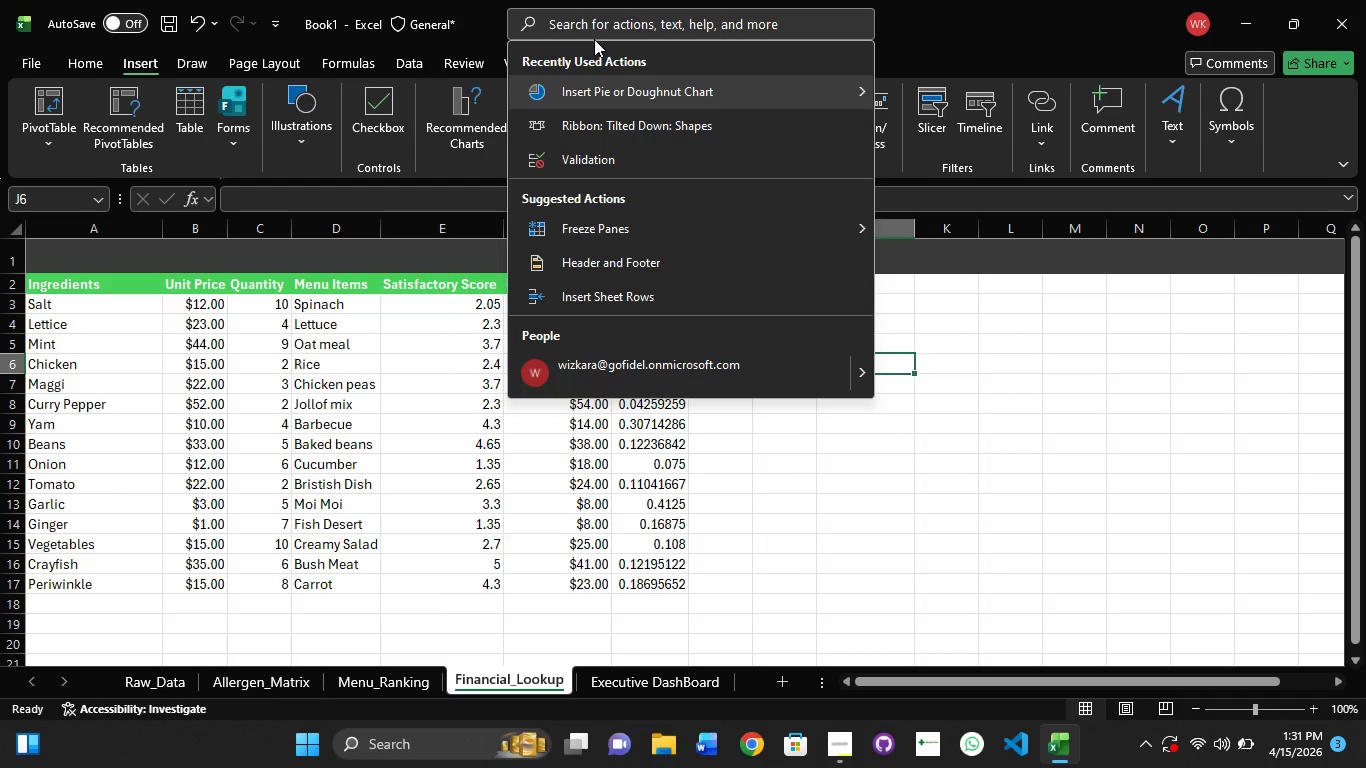 
type(bubble chart)
 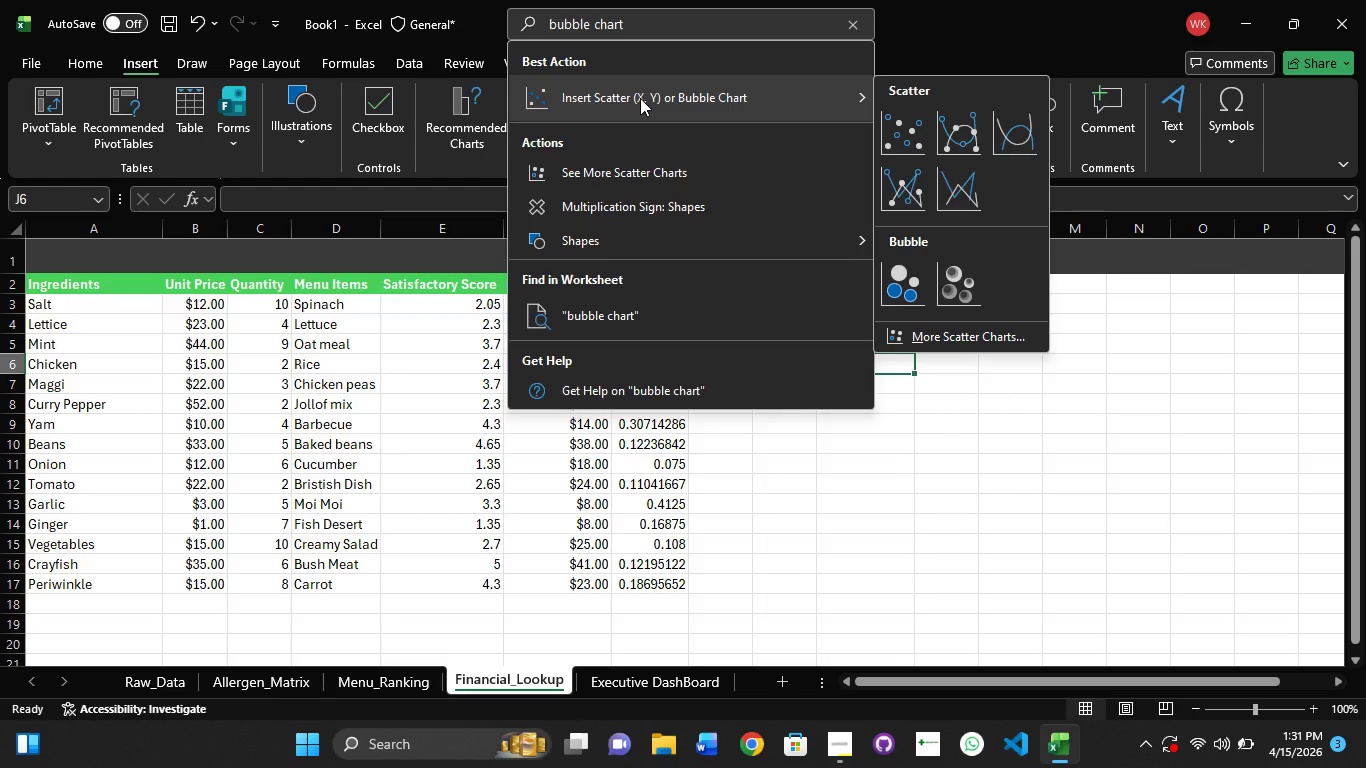 
left_click([640, 98])
 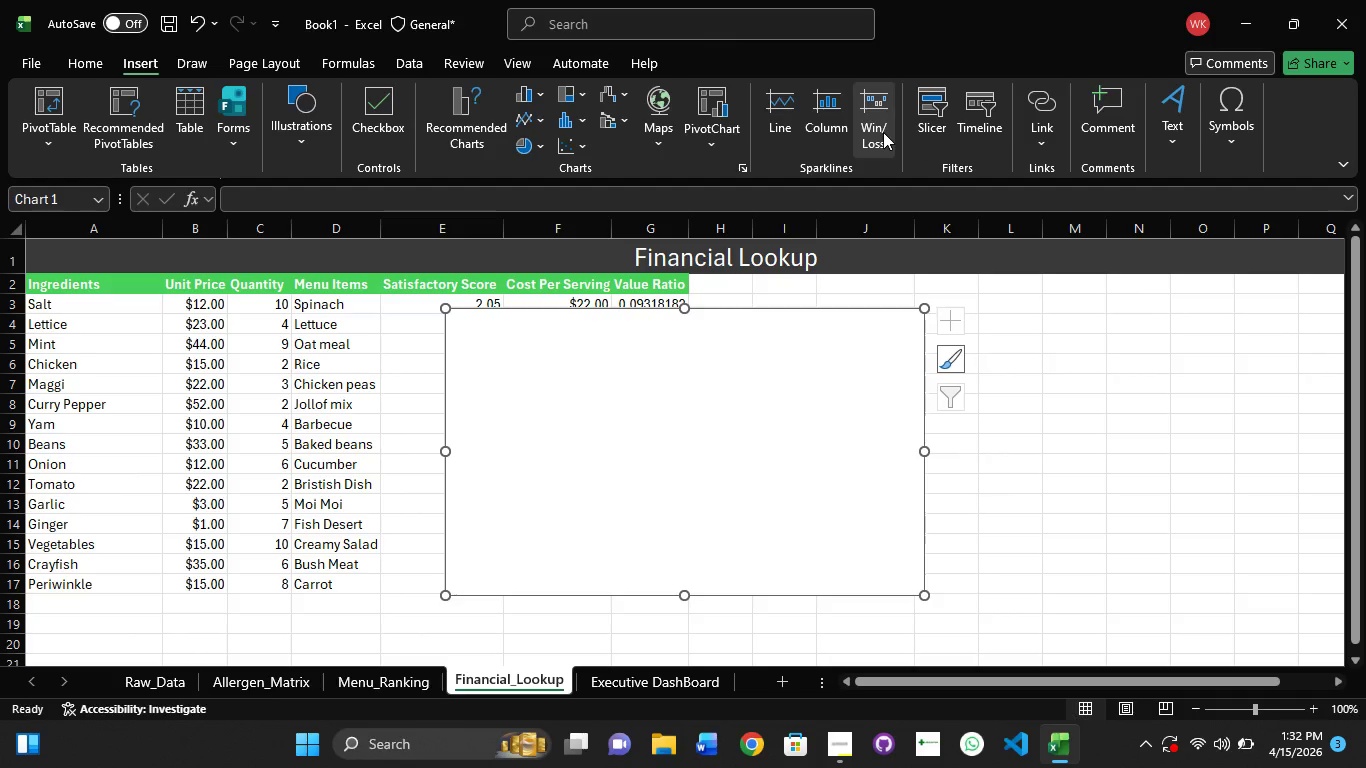 
left_click_drag(start_coordinate=[755, 330], to_coordinate=[1029, 361])
 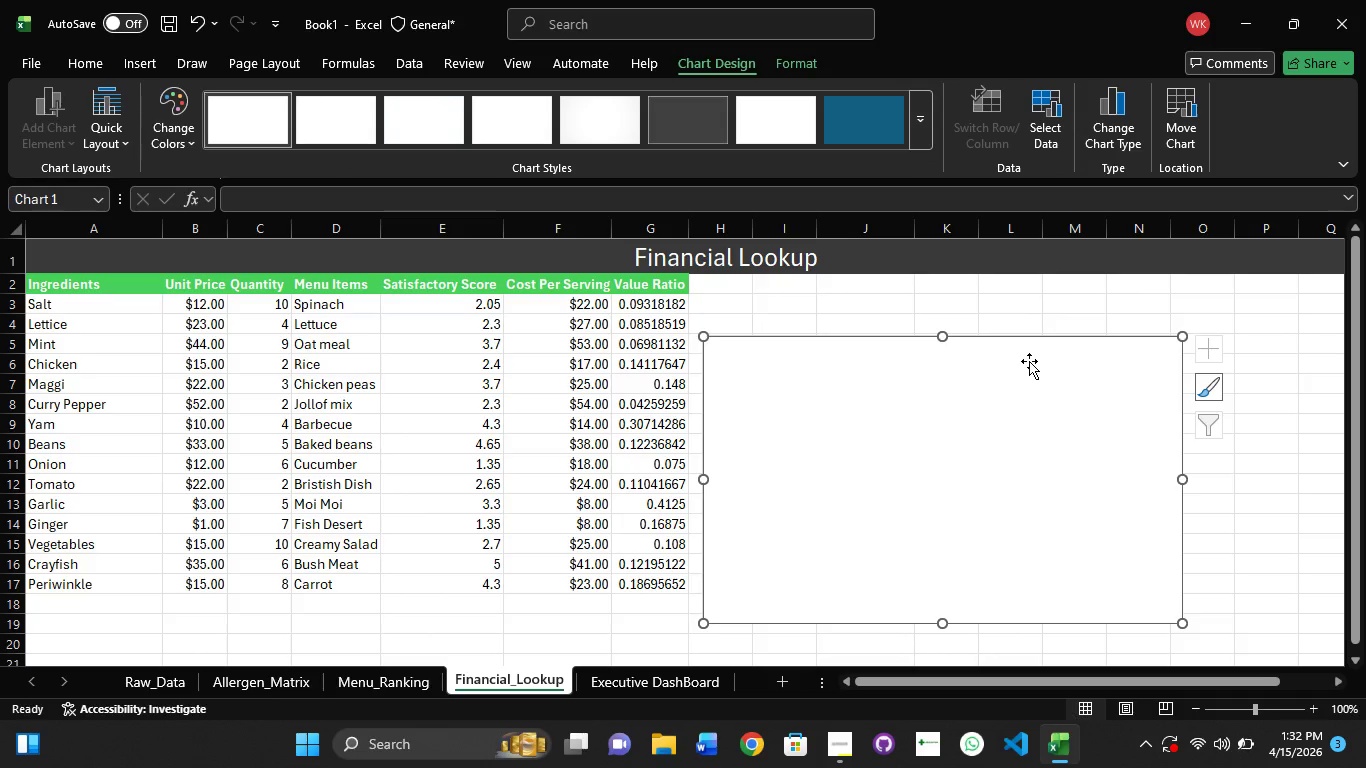 
left_click([1029, 361])
 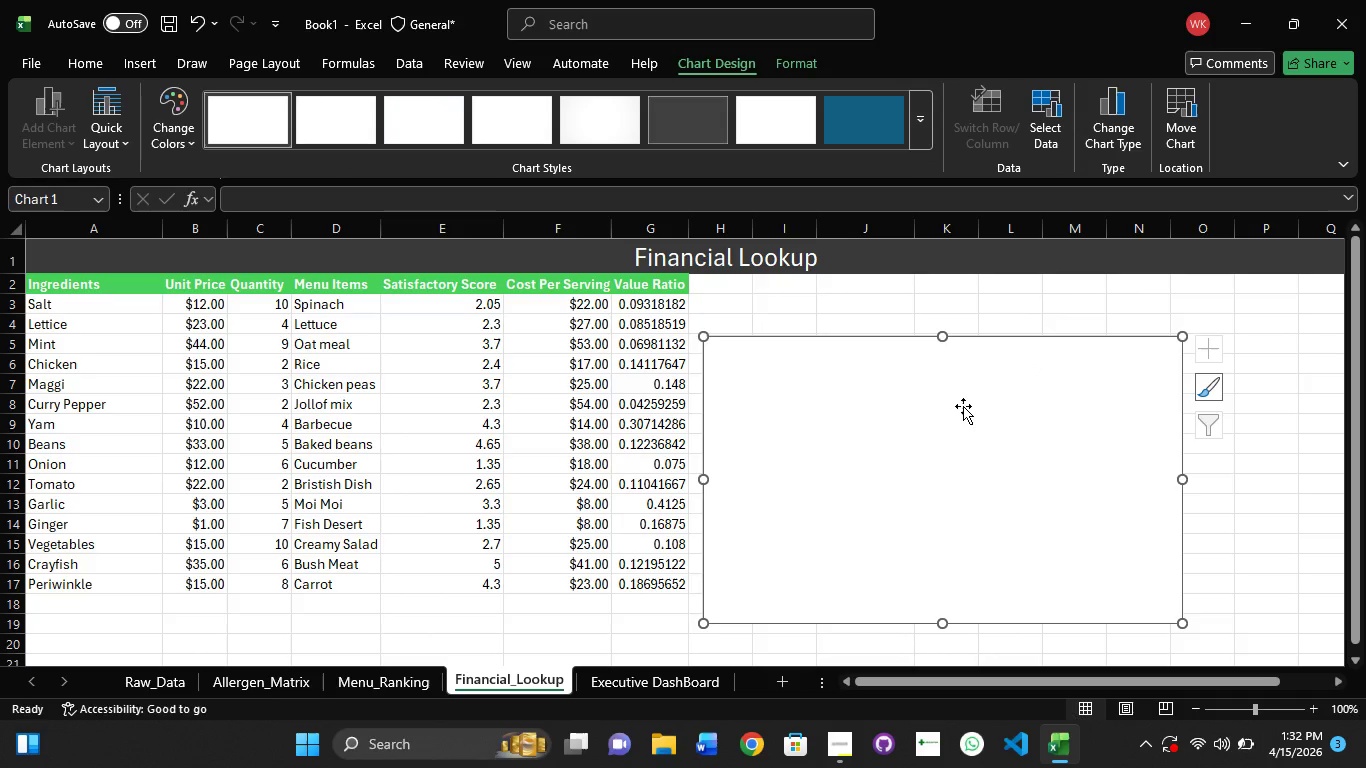 
double_click([963, 406])
 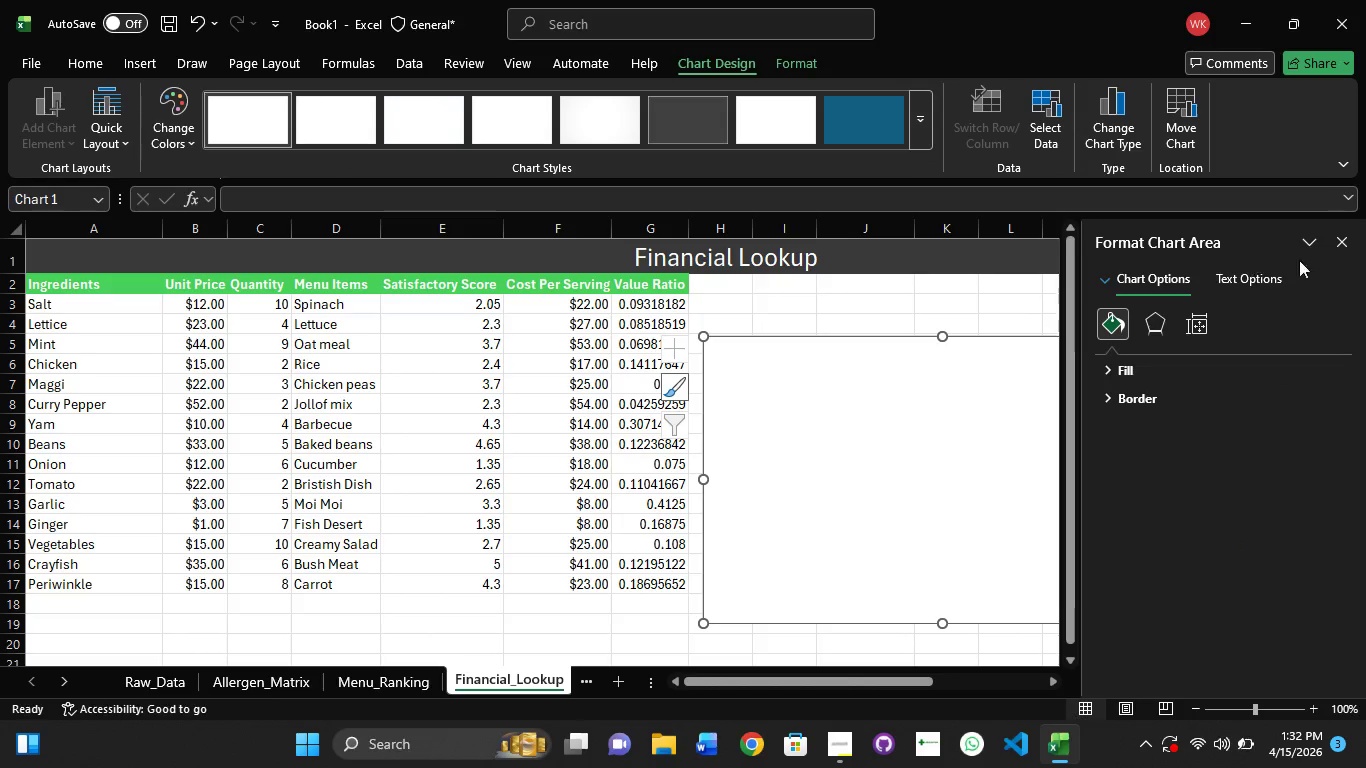 
left_click([1343, 232])
 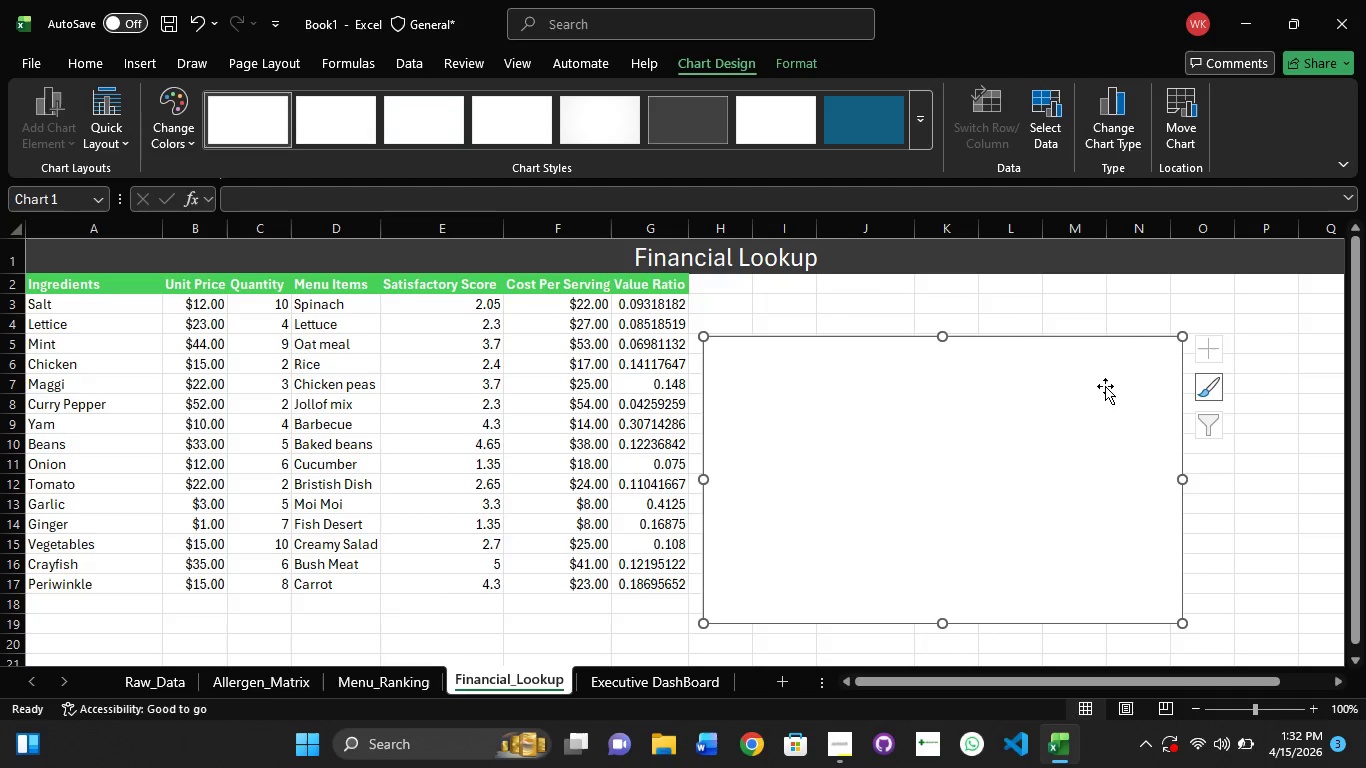 
left_click([1024, 449])
 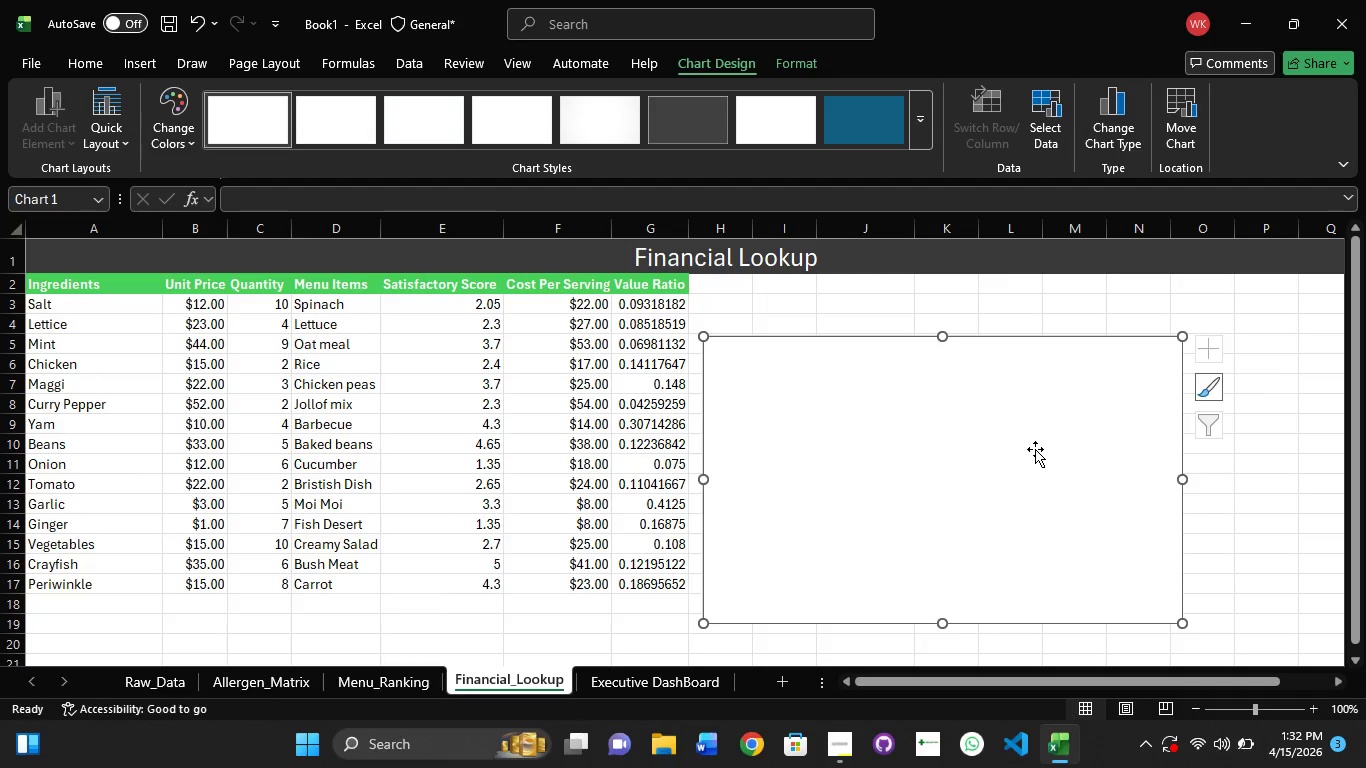 
key(Delete)
 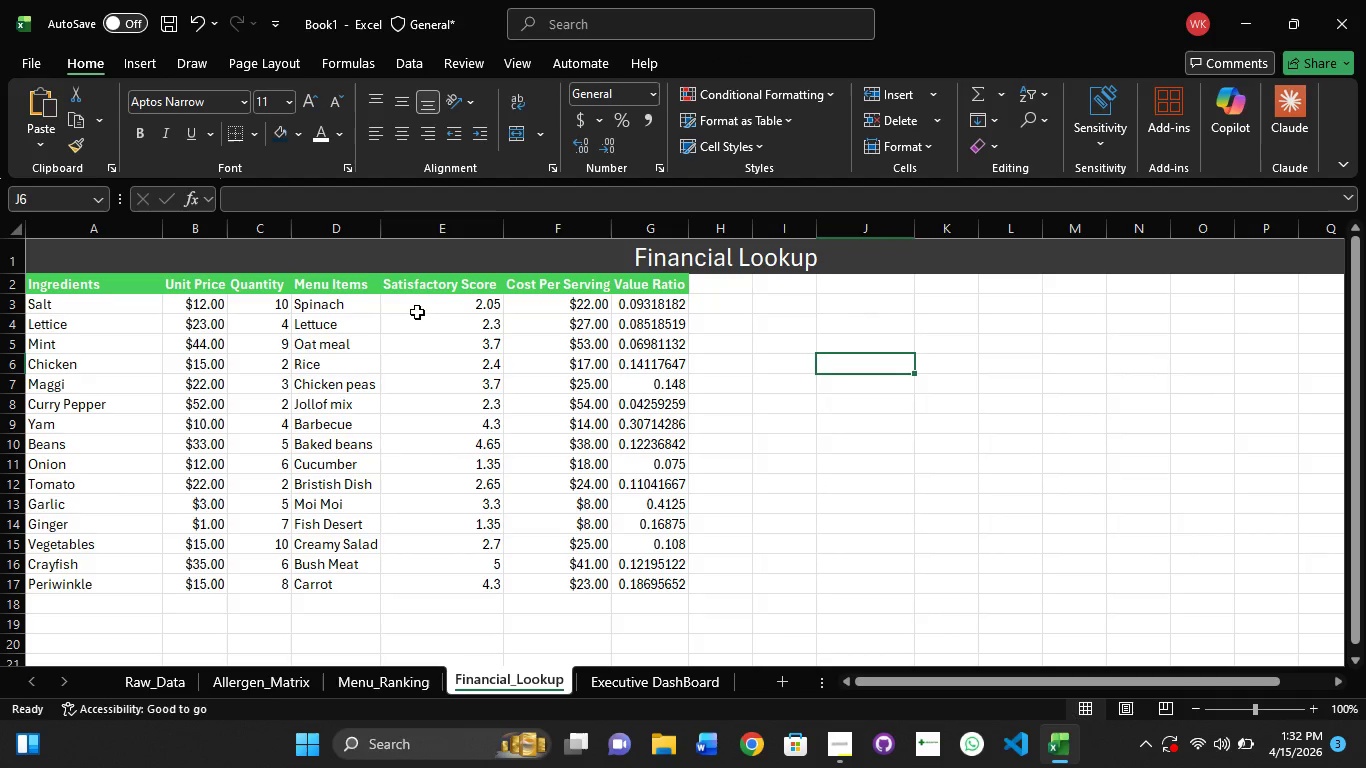 
wait(12.55)
 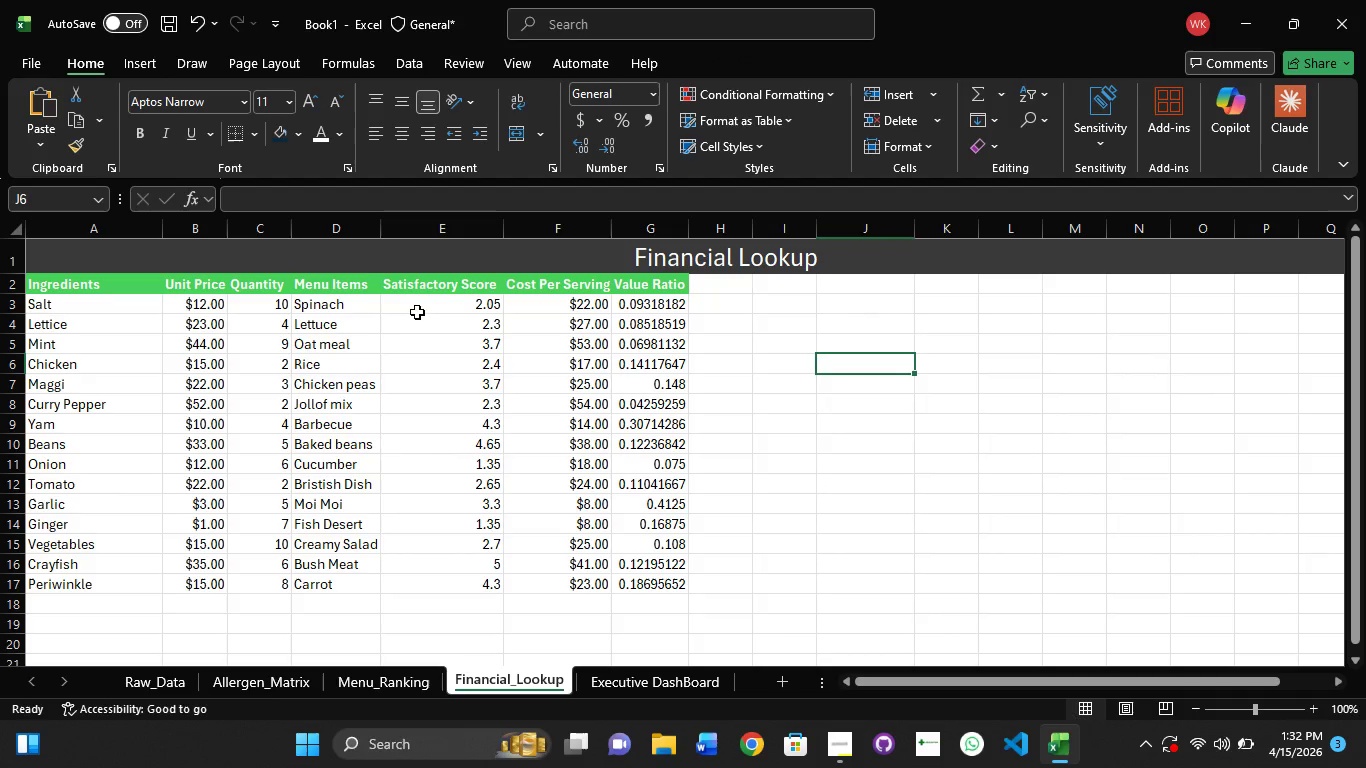 
double_click([461, 311])
 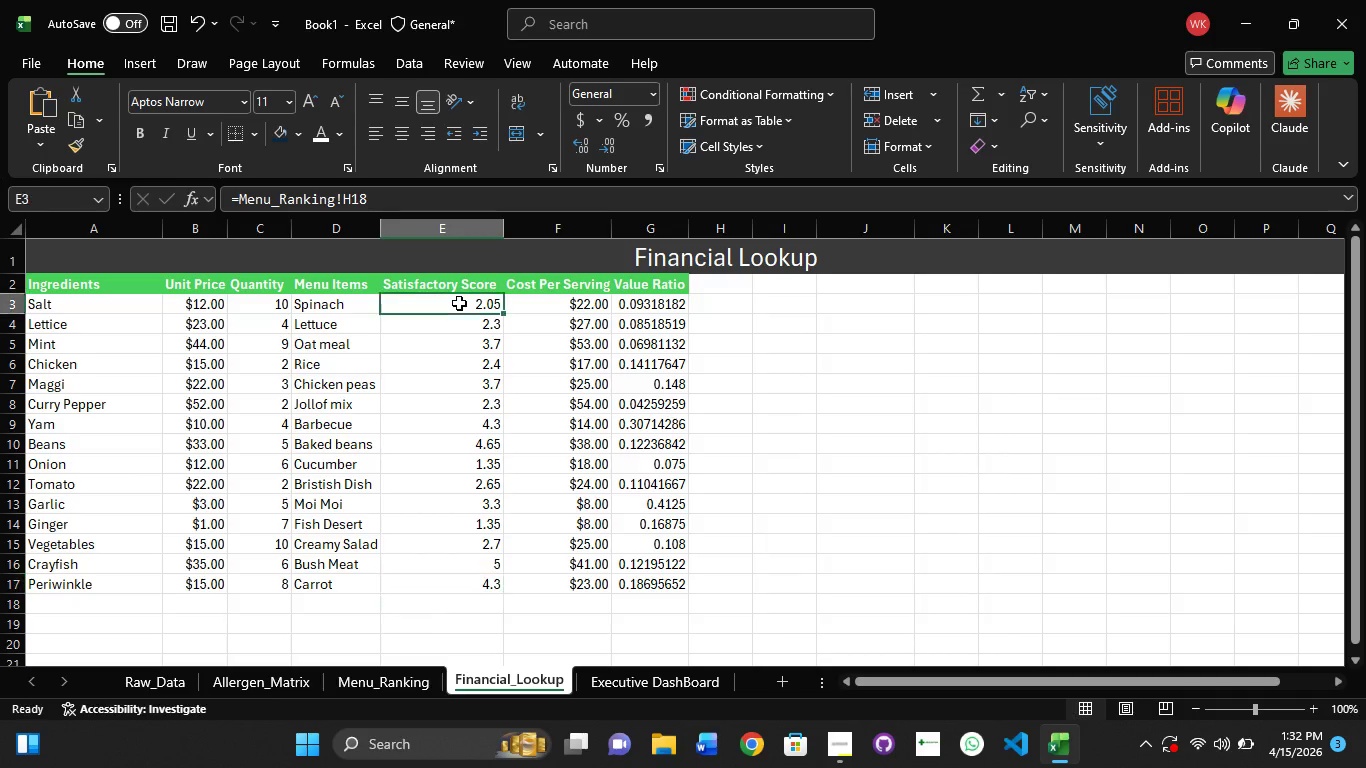 
left_click([459, 303])
 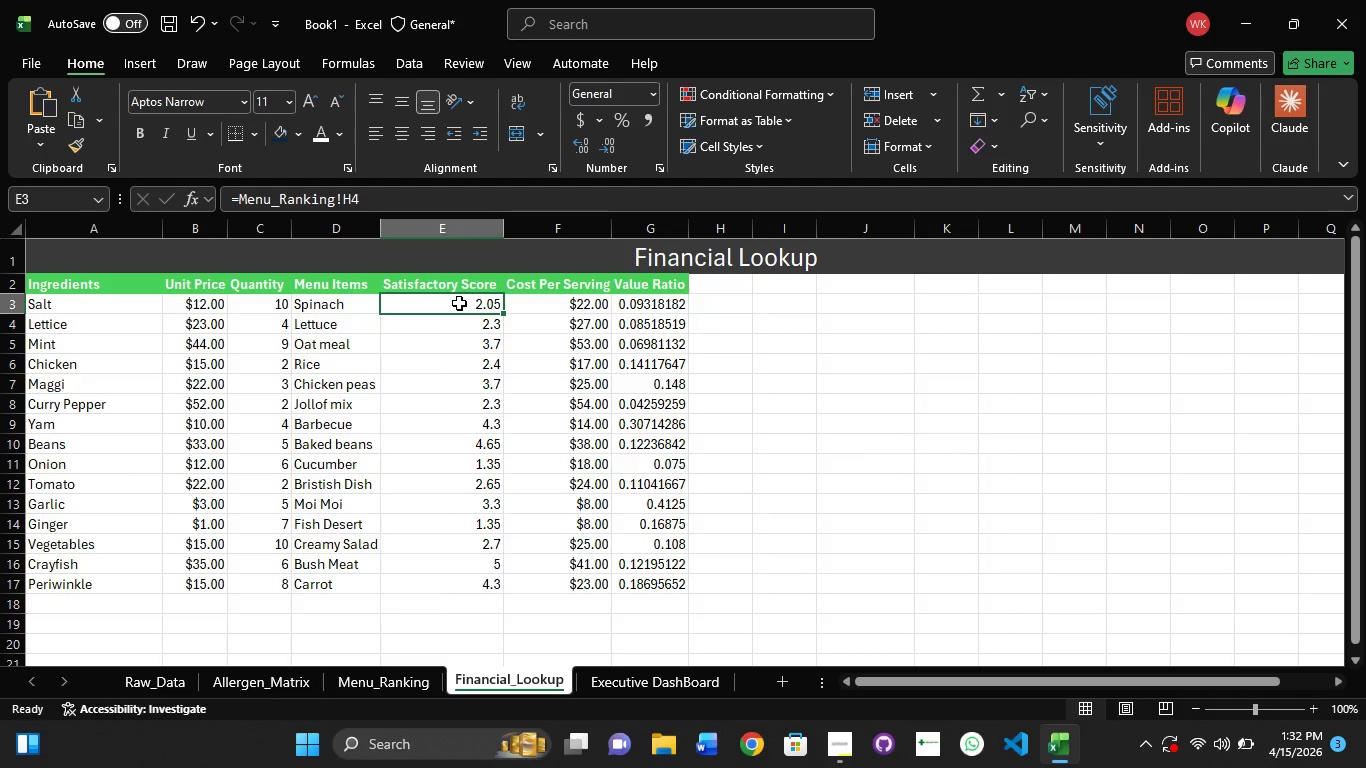 
hold_key(key=ShiftLeft, duration=1.51)
left_click_drag(start_coordinate=[569, 356], to_coordinate=[573, 381])
 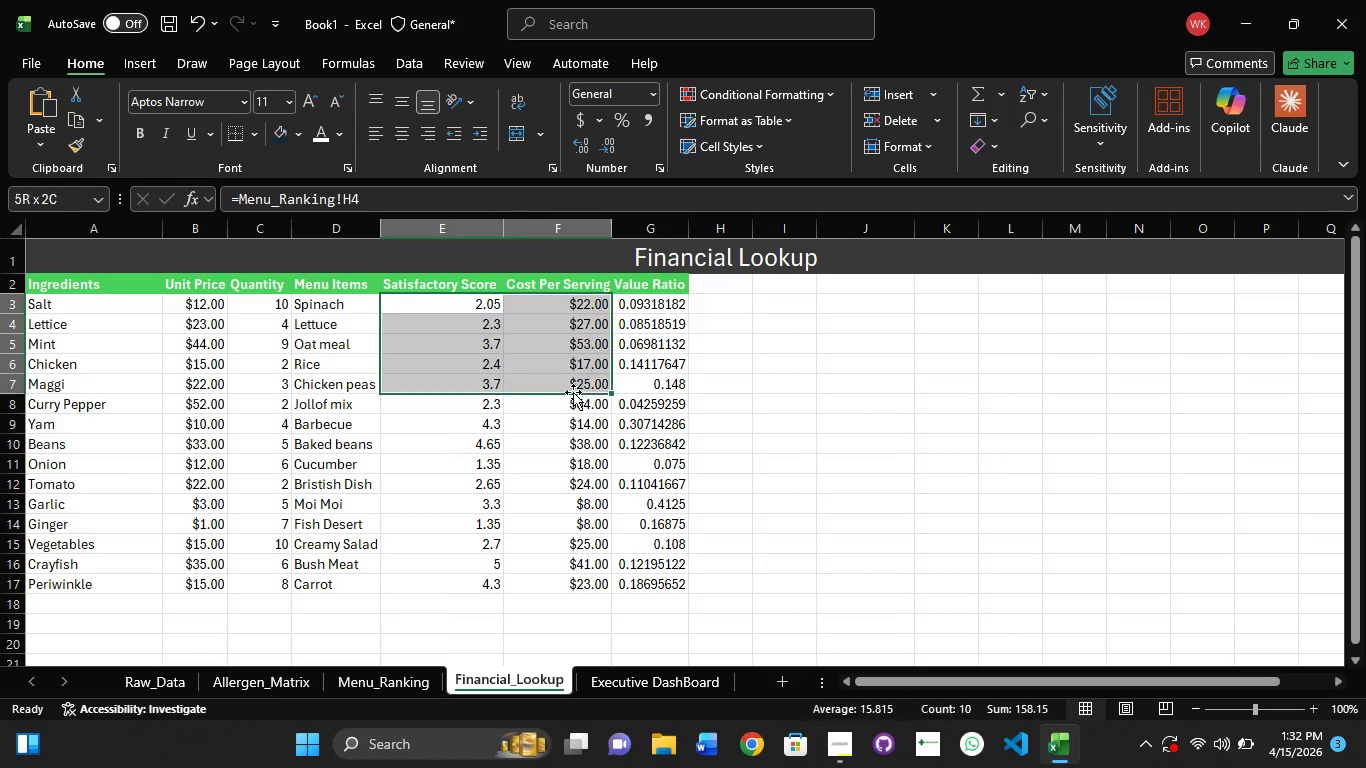 
left_click_drag(start_coordinate=[573, 413], to_coordinate=[573, 459])
 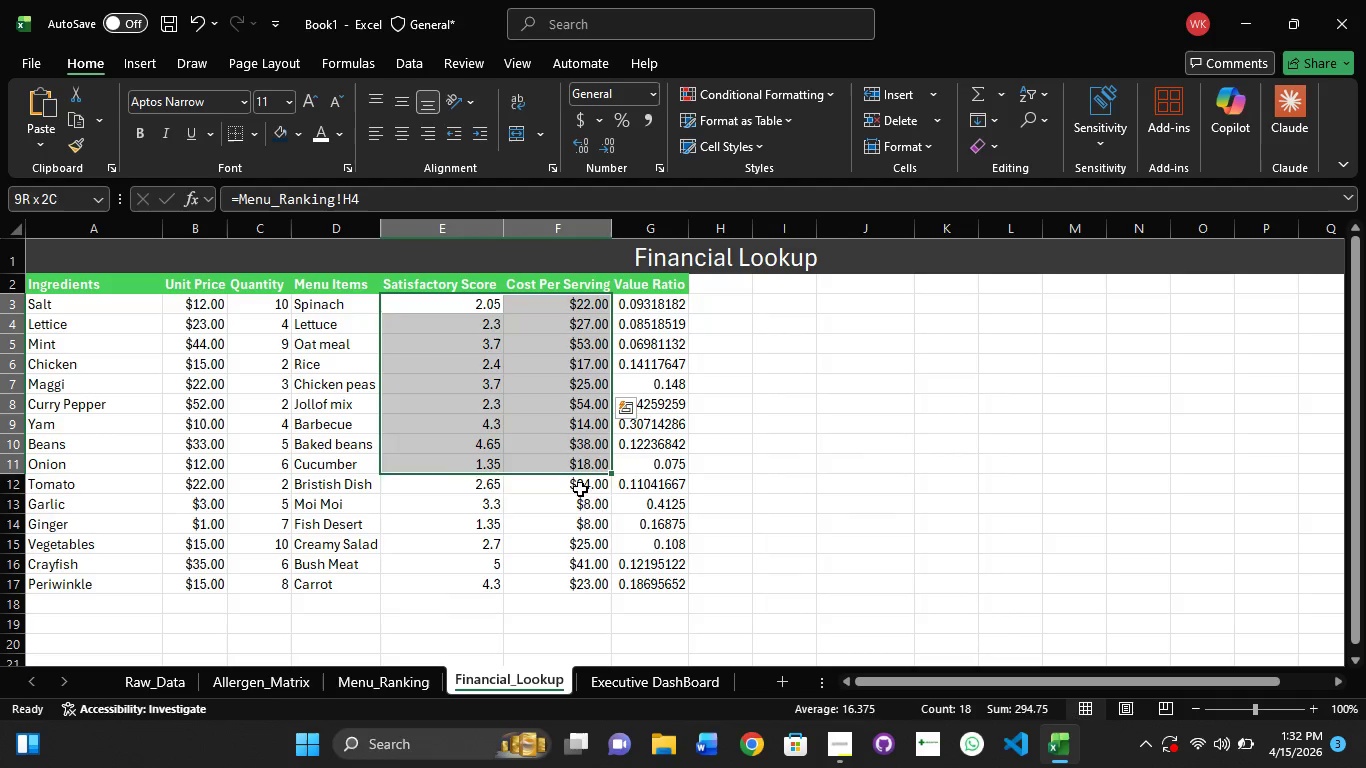 
left_click_drag(start_coordinate=[580, 489], to_coordinate=[587, 508])
 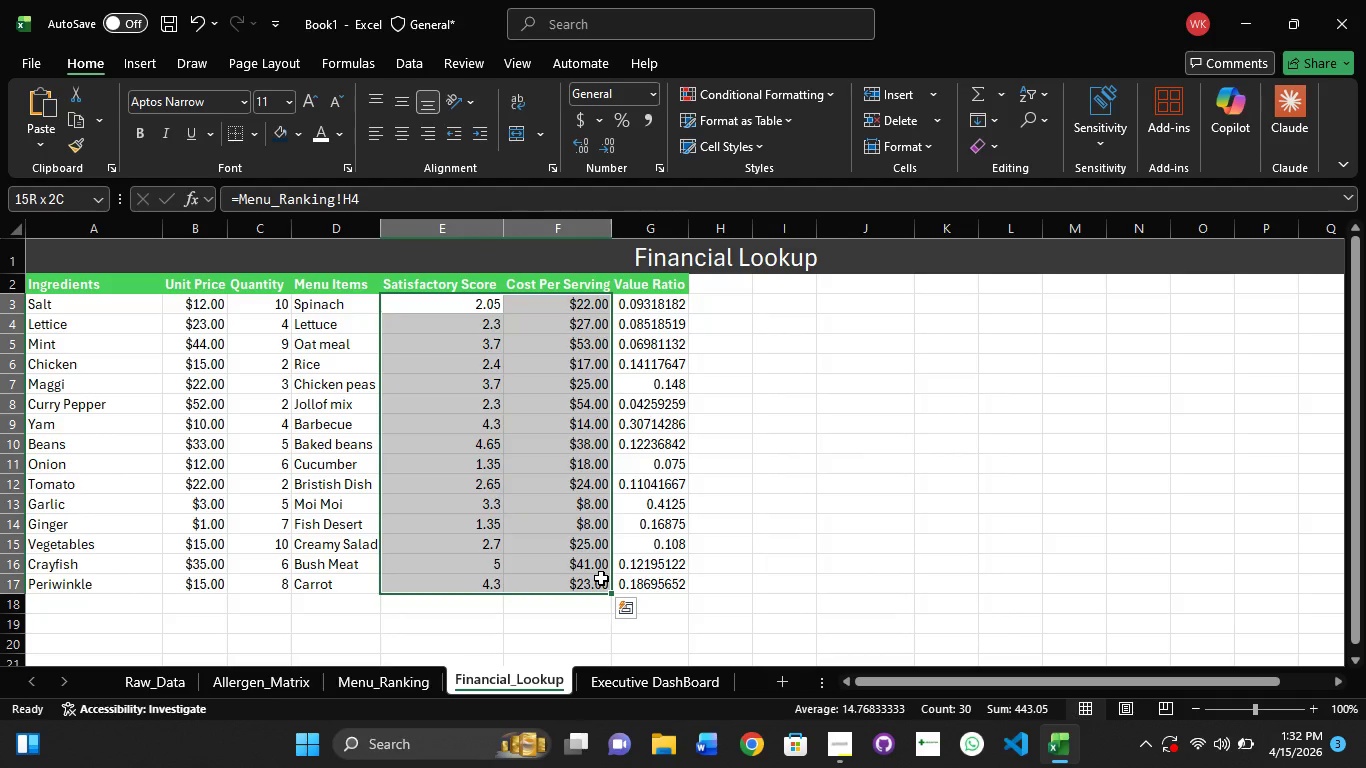 
hold_key(key=ShiftLeft, duration=0.81)
left_click_drag(start_coordinate=[591, 546], to_coordinate=[601, 578])
 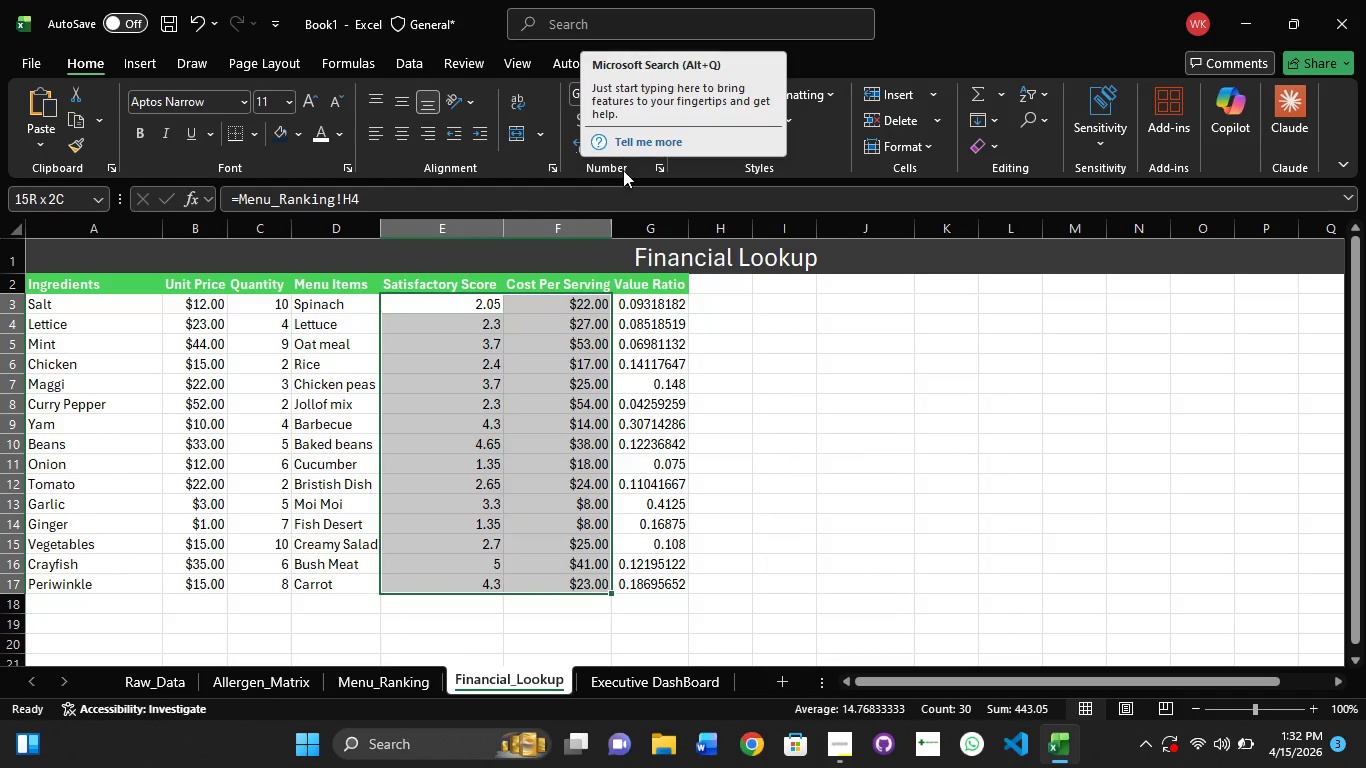 
left_click([608, 18])
 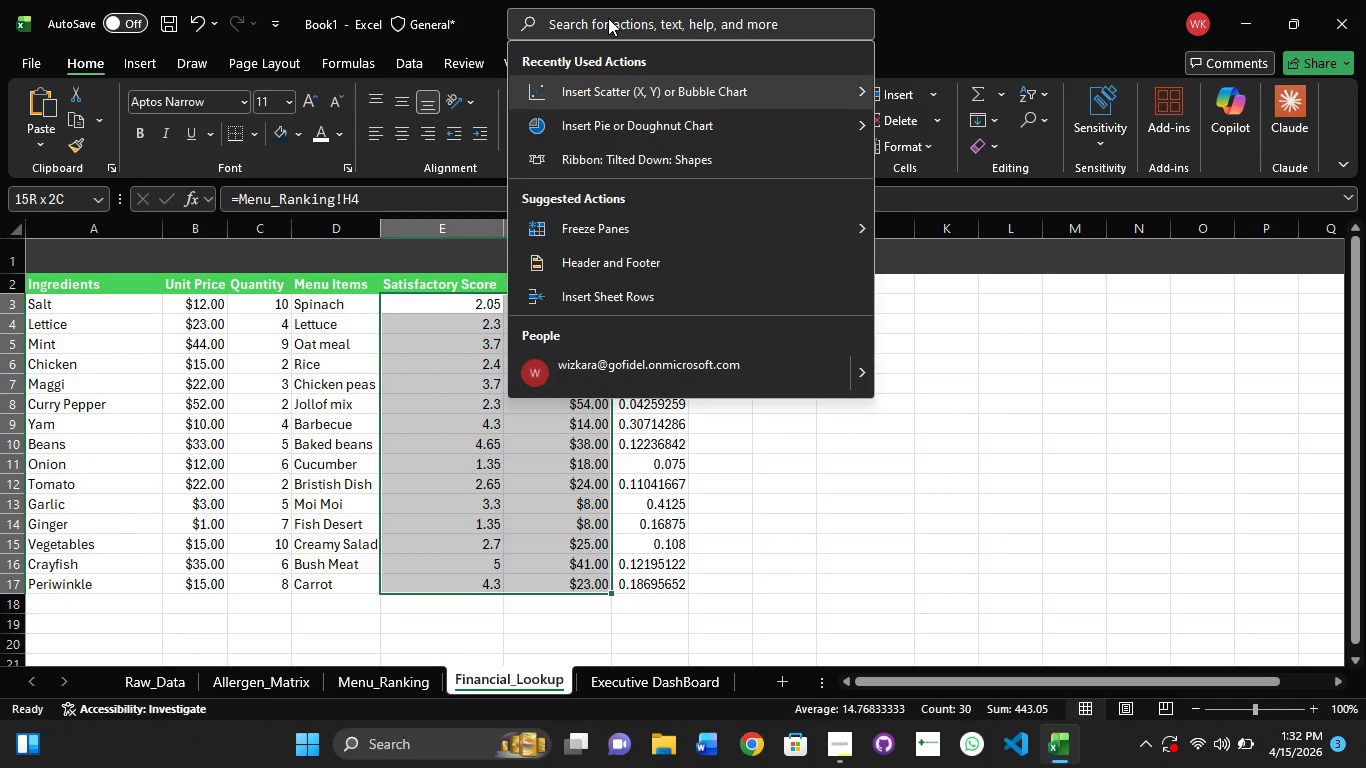 
type(bubble)
 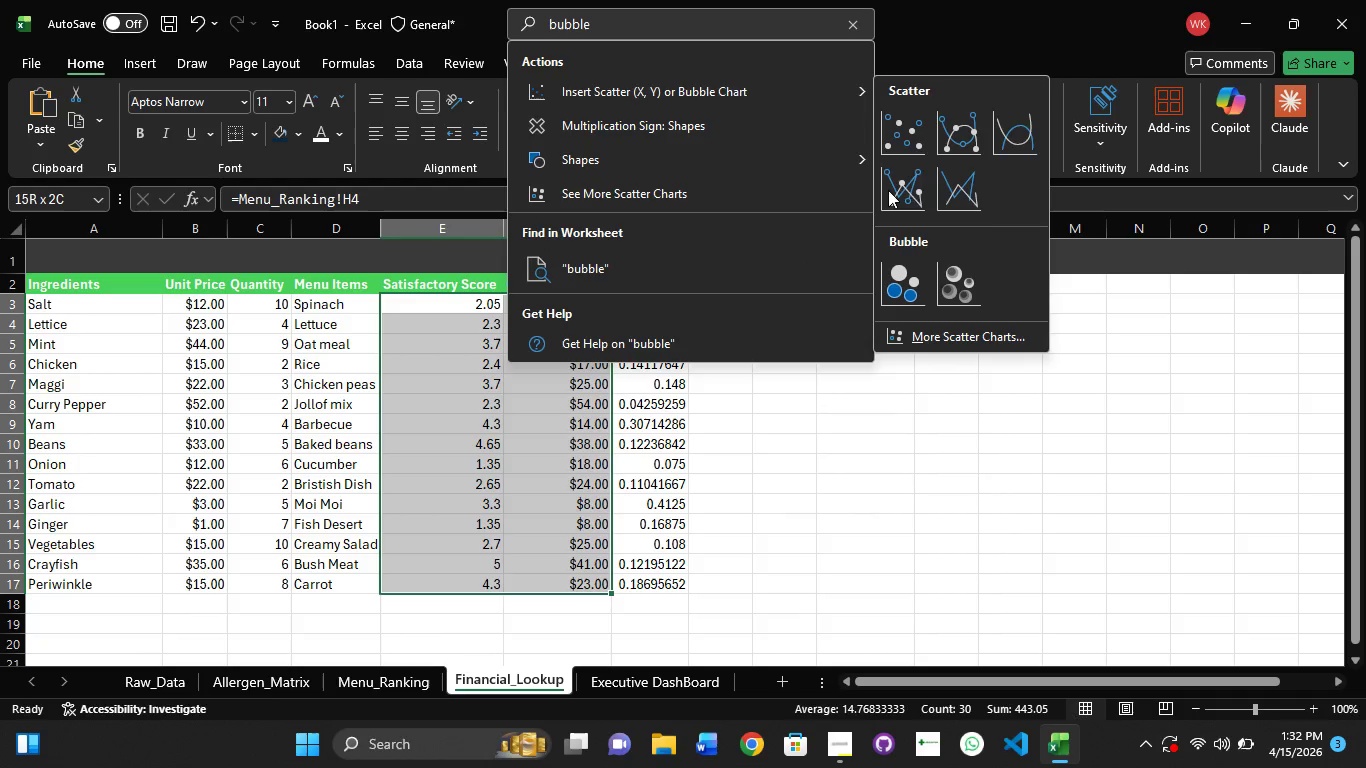 
mouse_move([917, 136])
 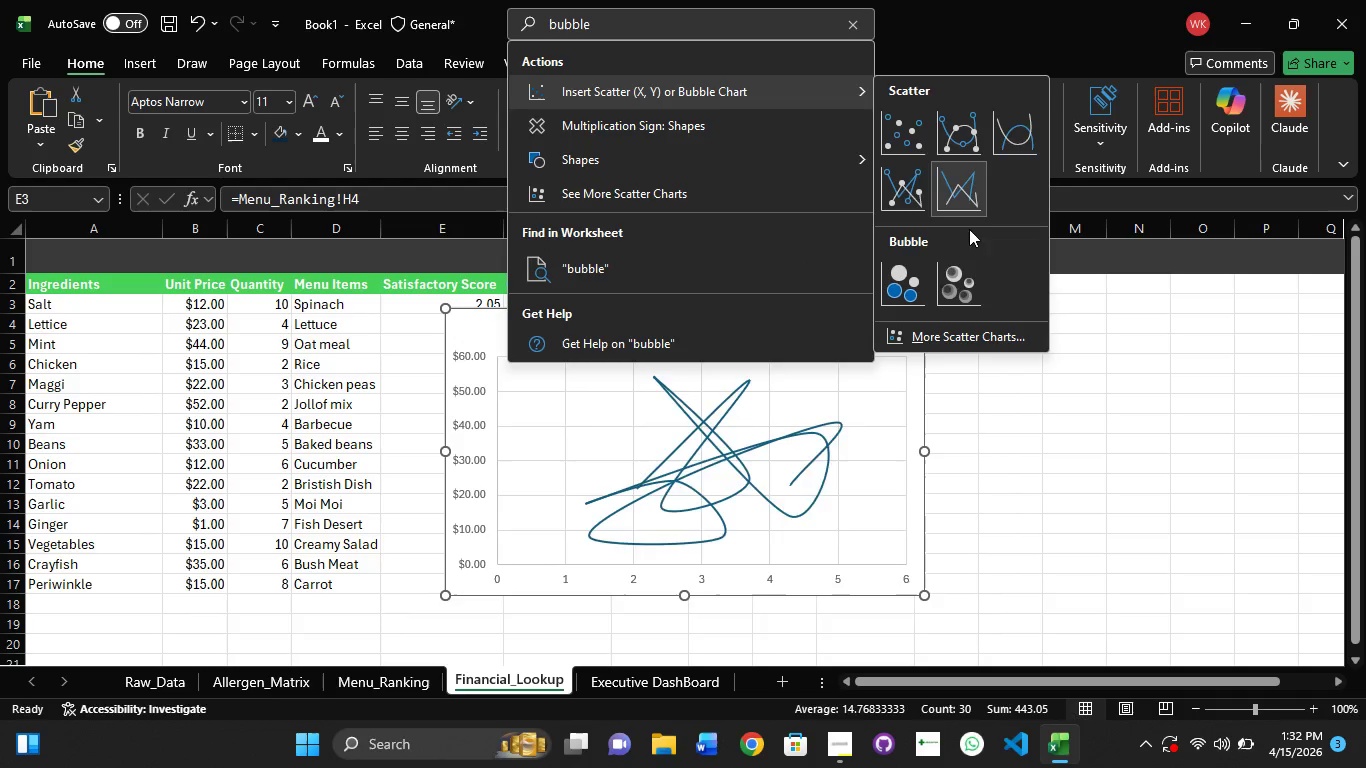 
mouse_move([941, 276])
 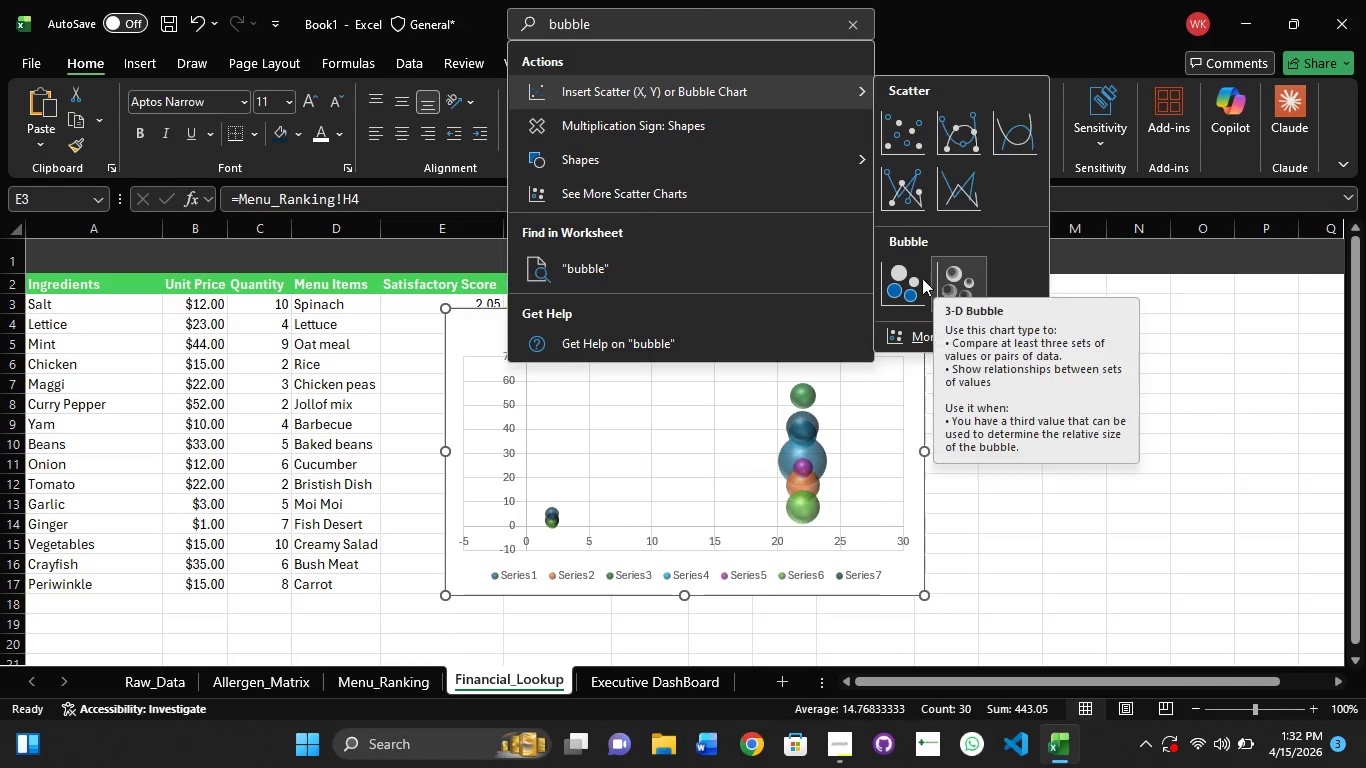 
left_click([907, 280])
 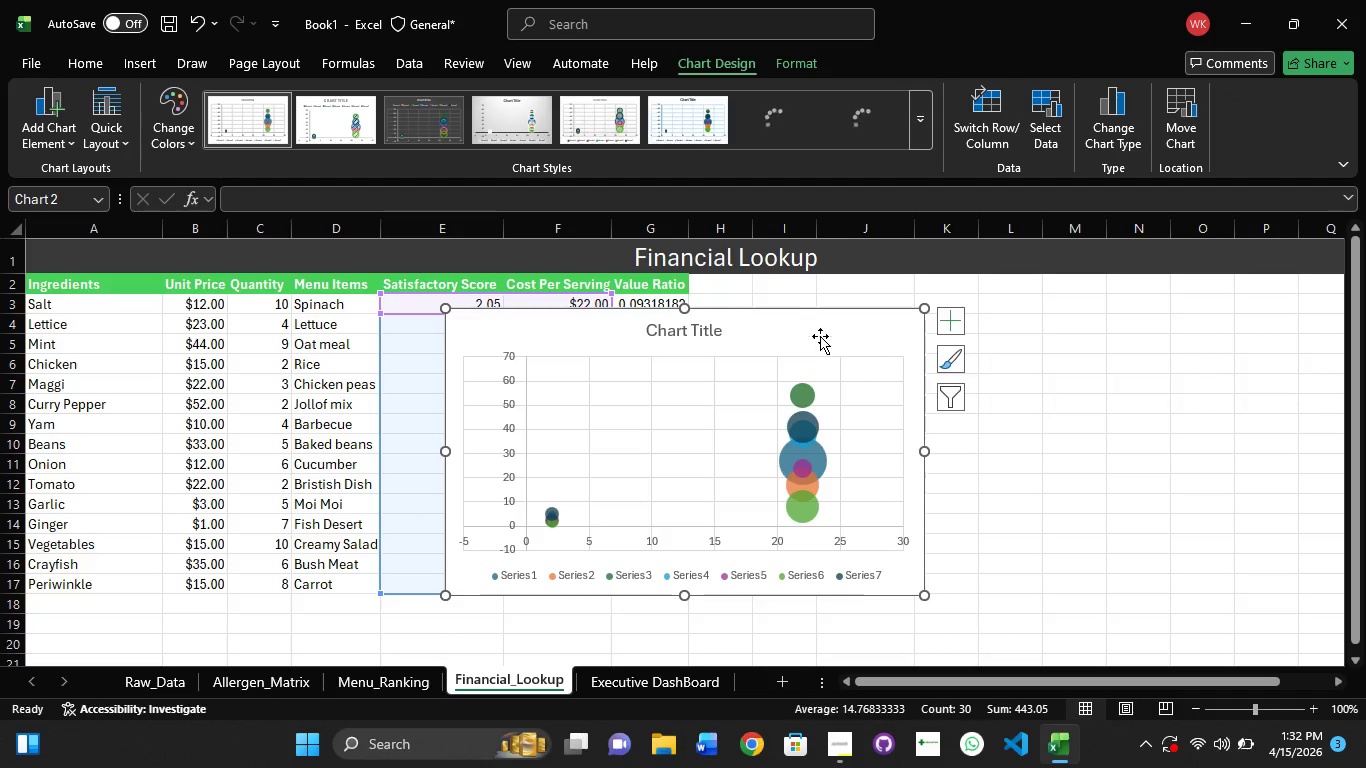 
left_click_drag(start_coordinate=[820, 328], to_coordinate=[1091, 338])
 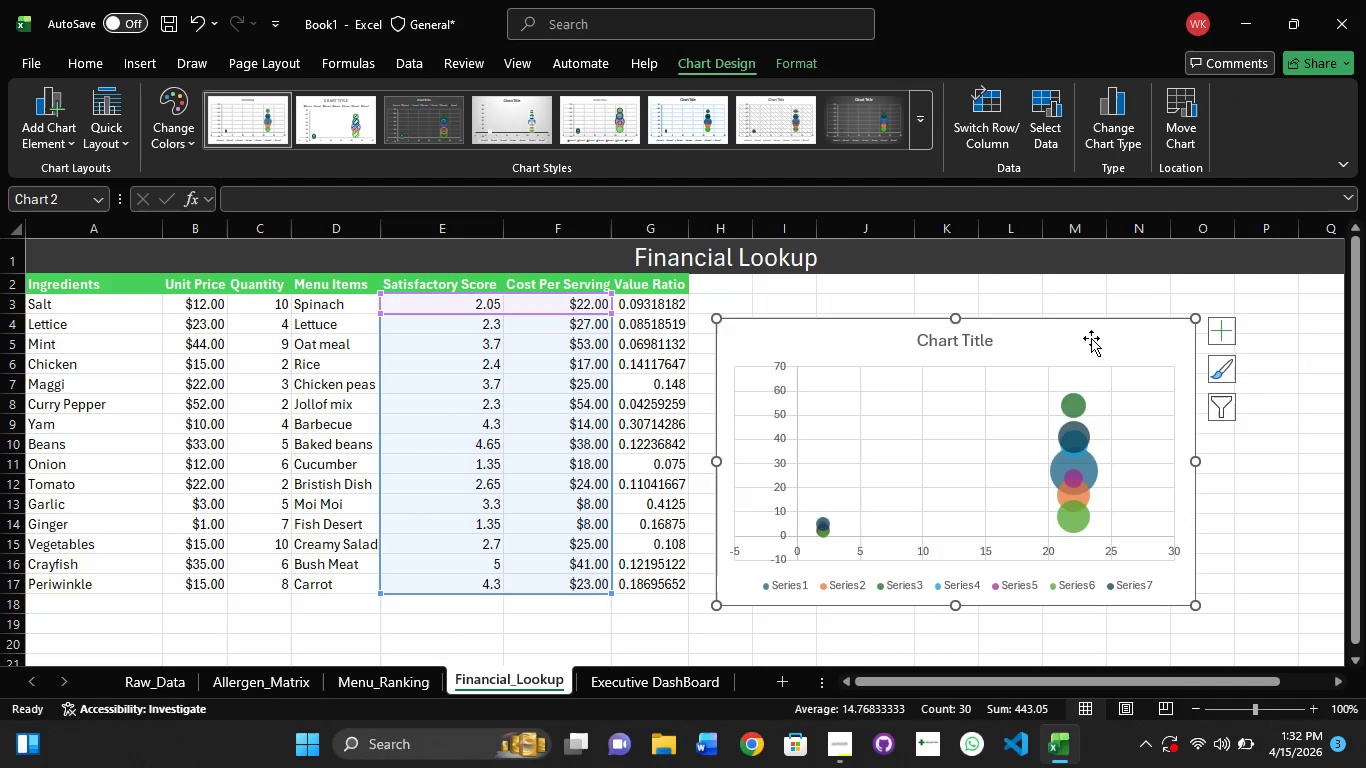 
left_click([1091, 338])
 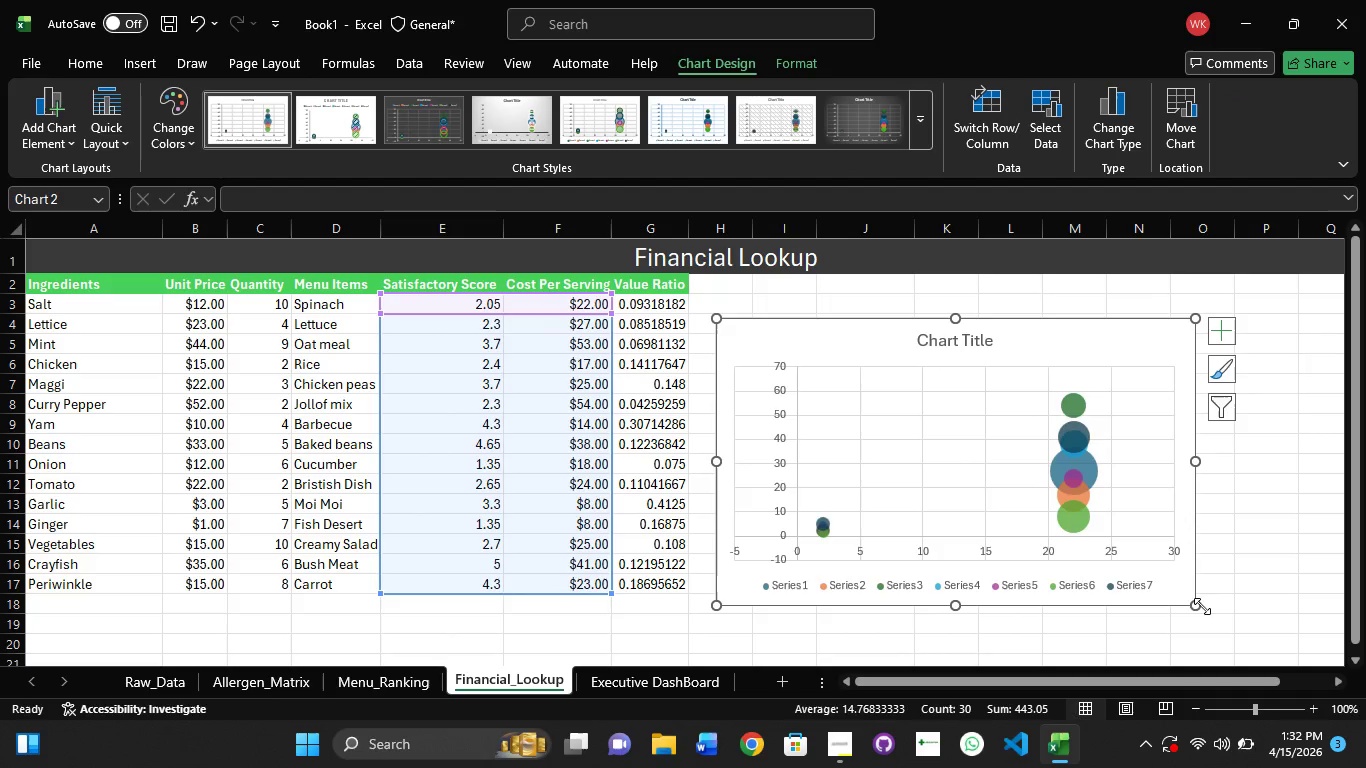 
left_click([1010, 405])
 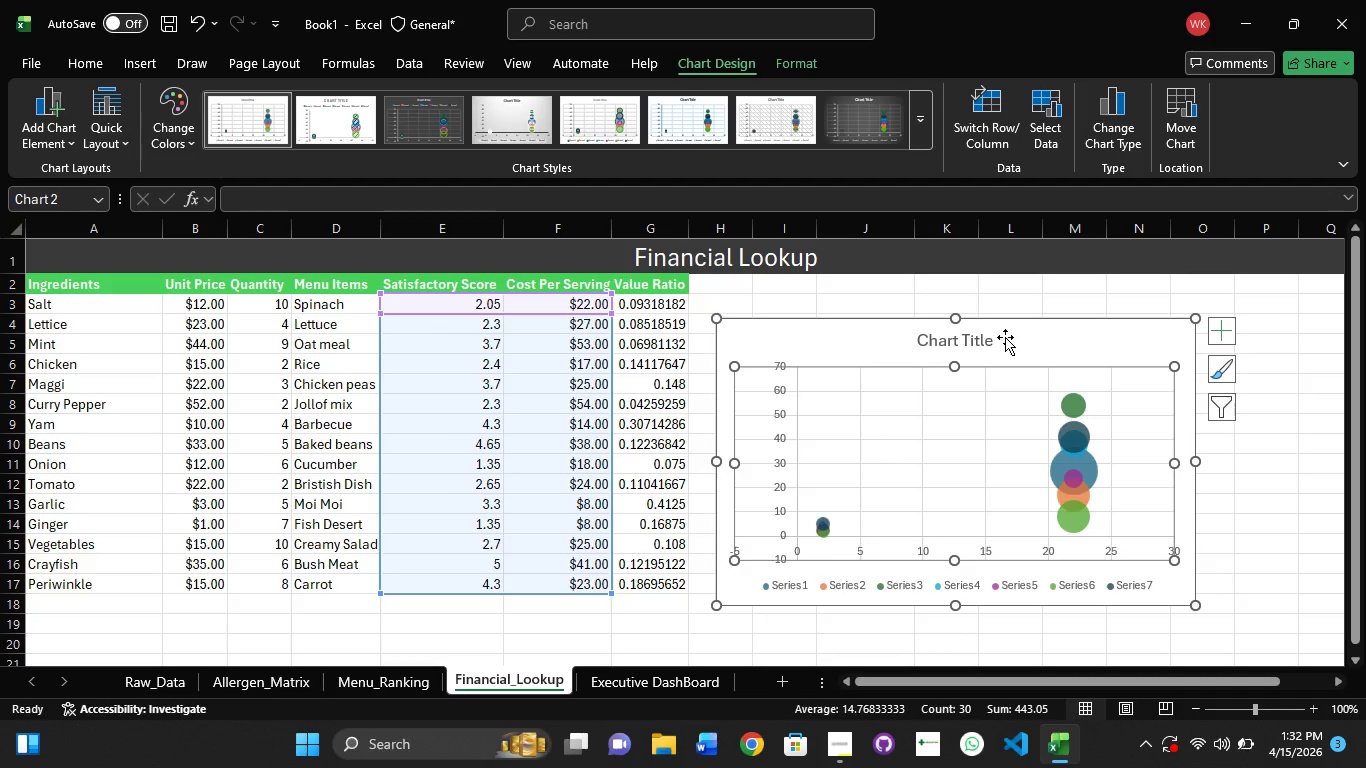 
left_click([1005, 337])
 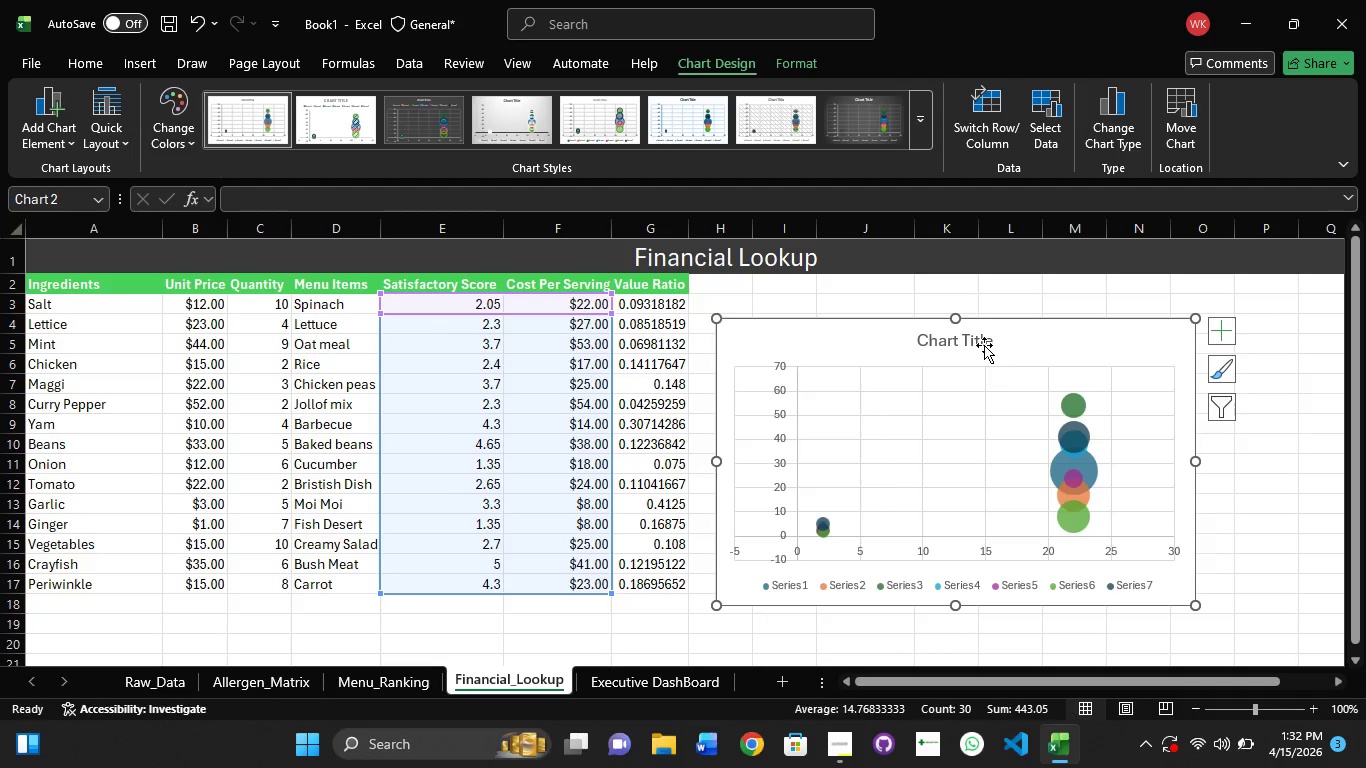 
double_click([984, 345])
 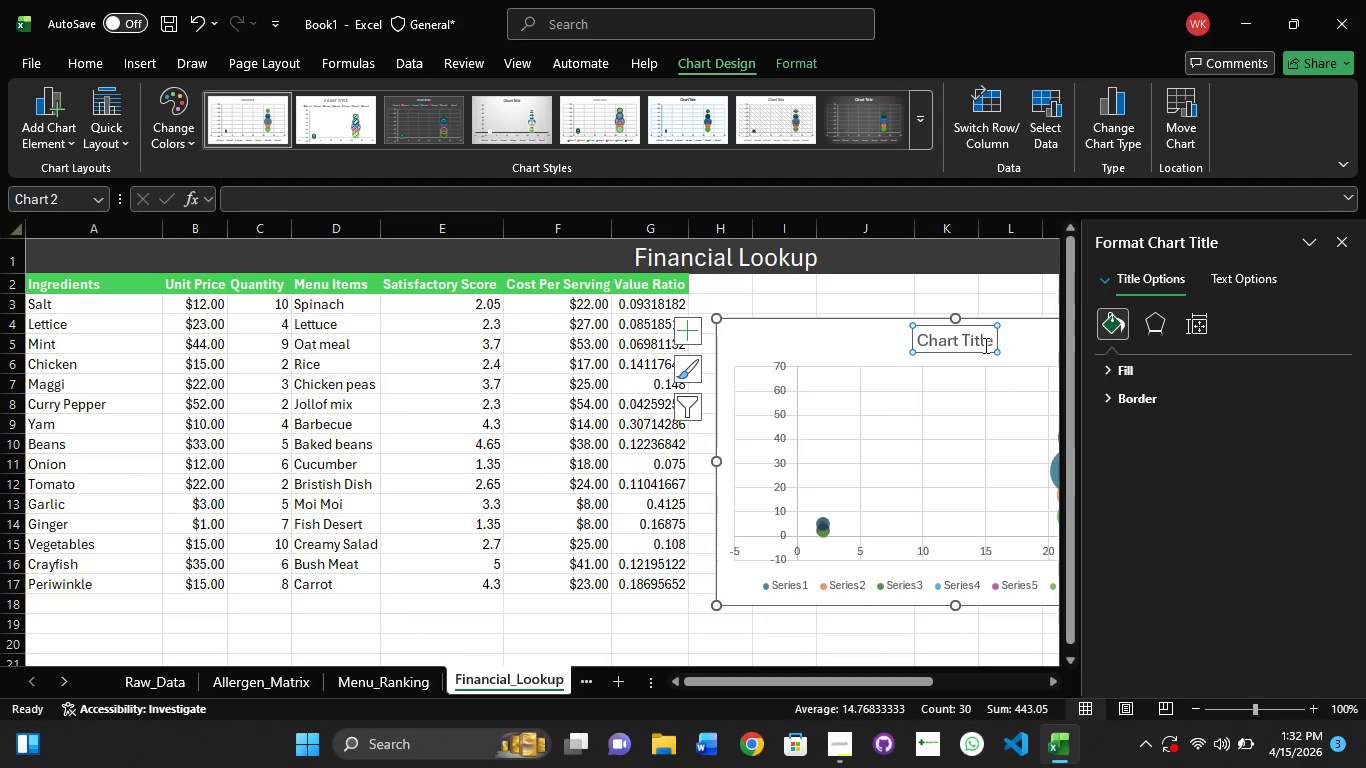 
key(Control+A)
 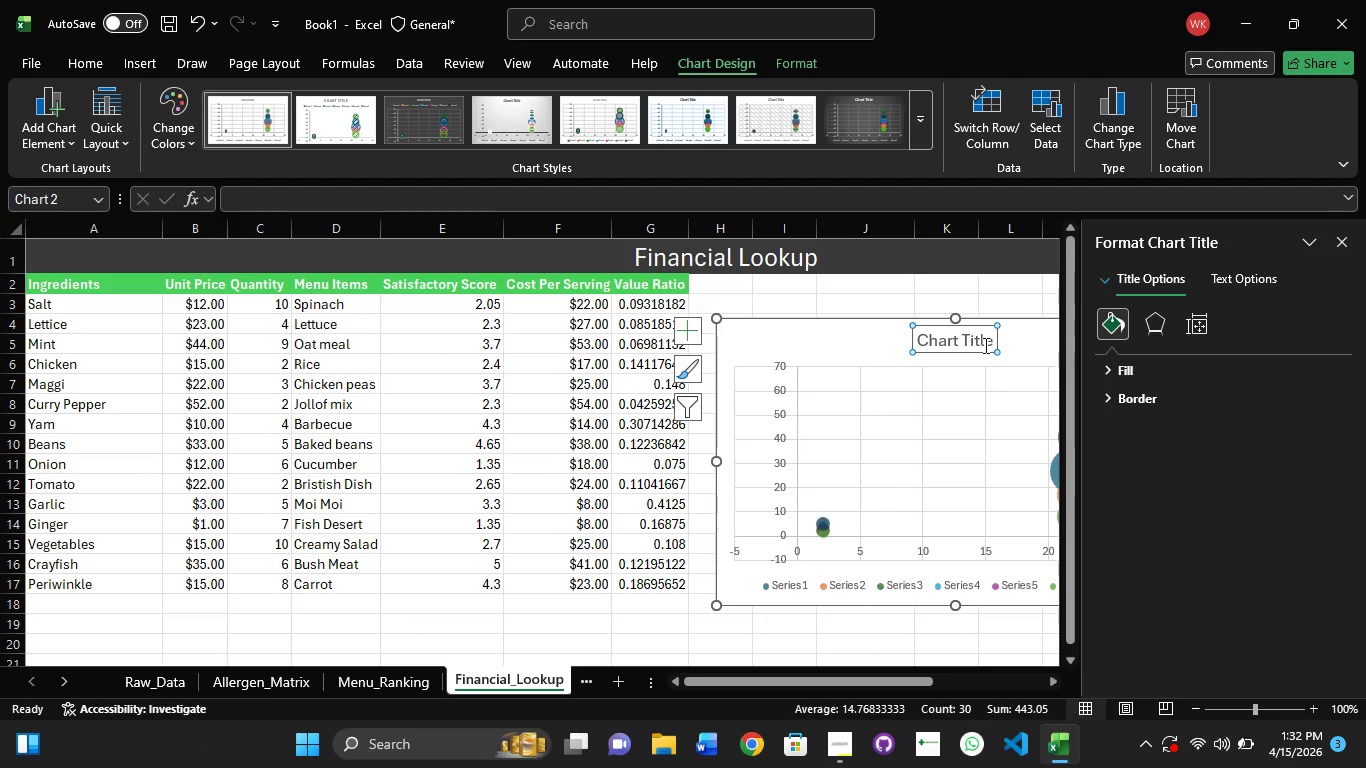 
key(Backspace)
 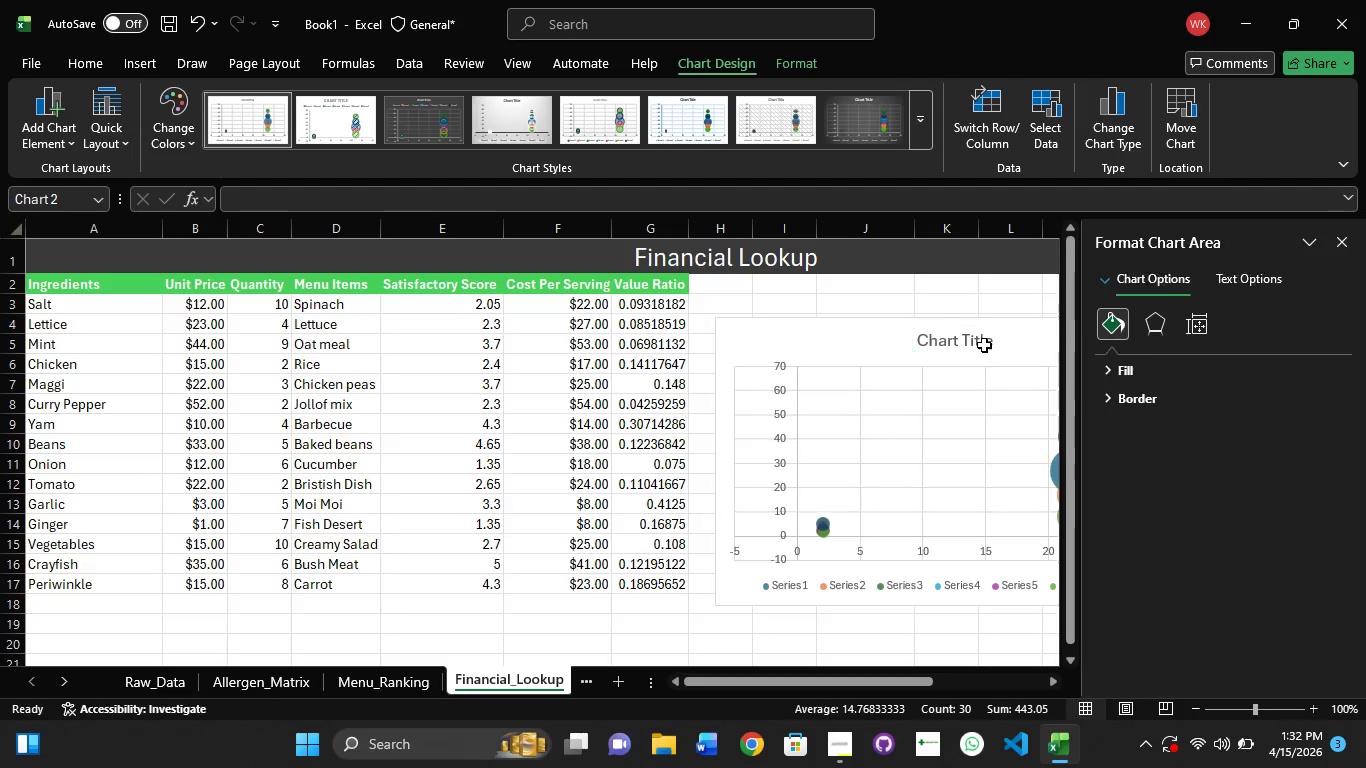 
key(Backspace)
 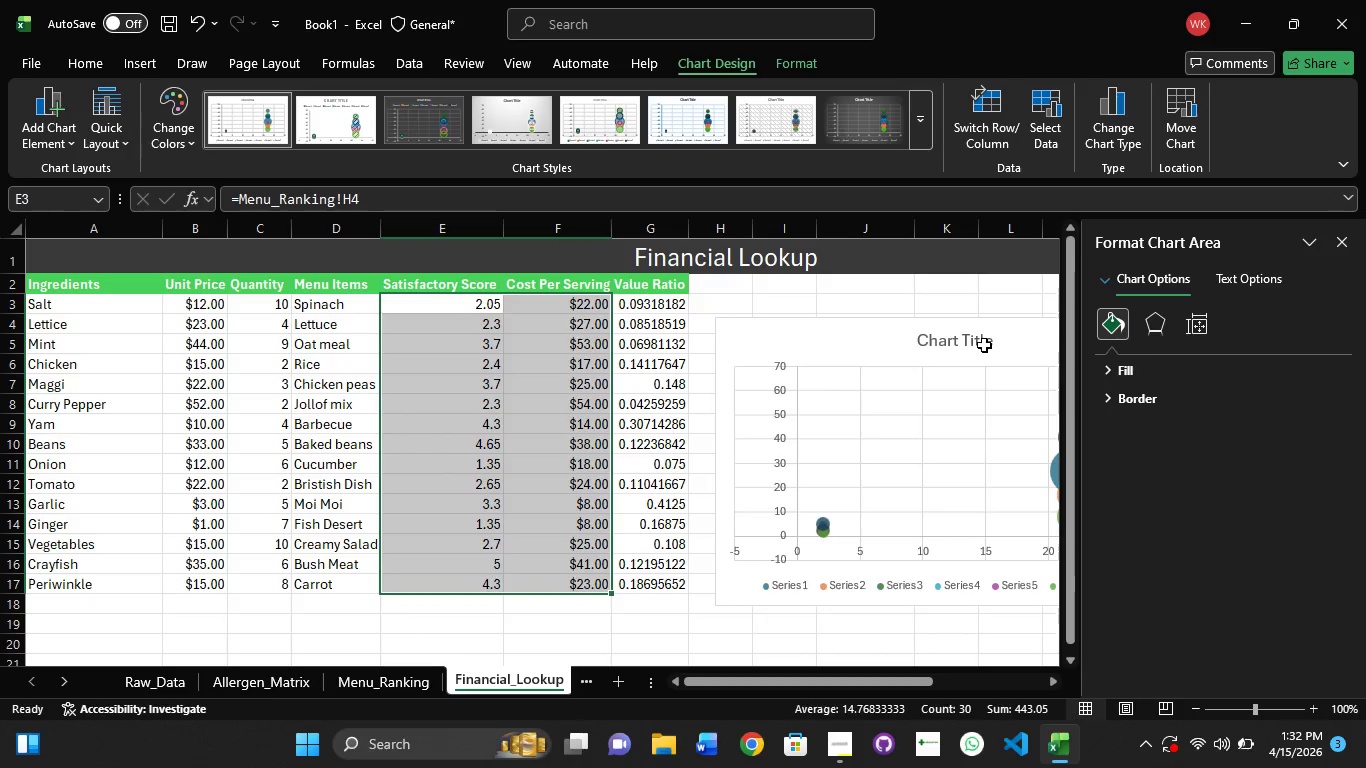 
key(Backspace)
 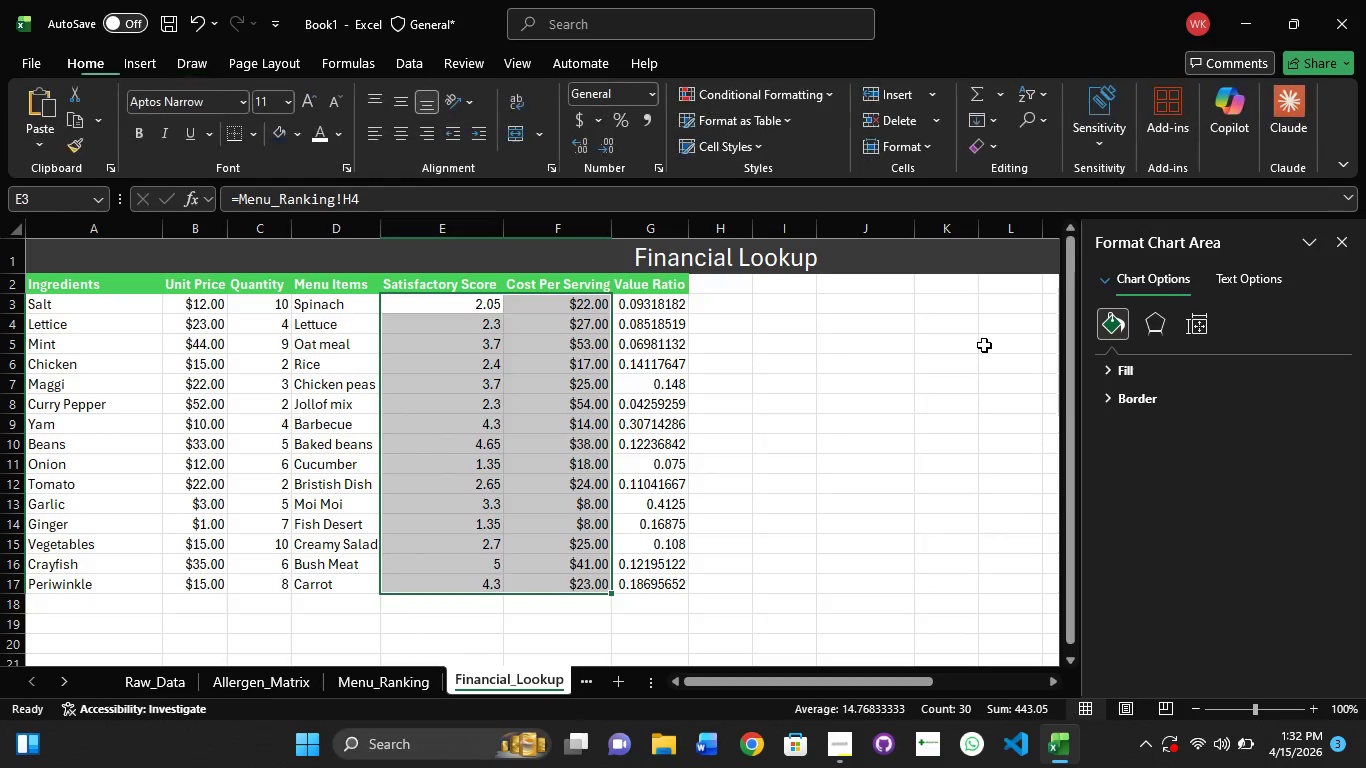 
key(Backspace)
 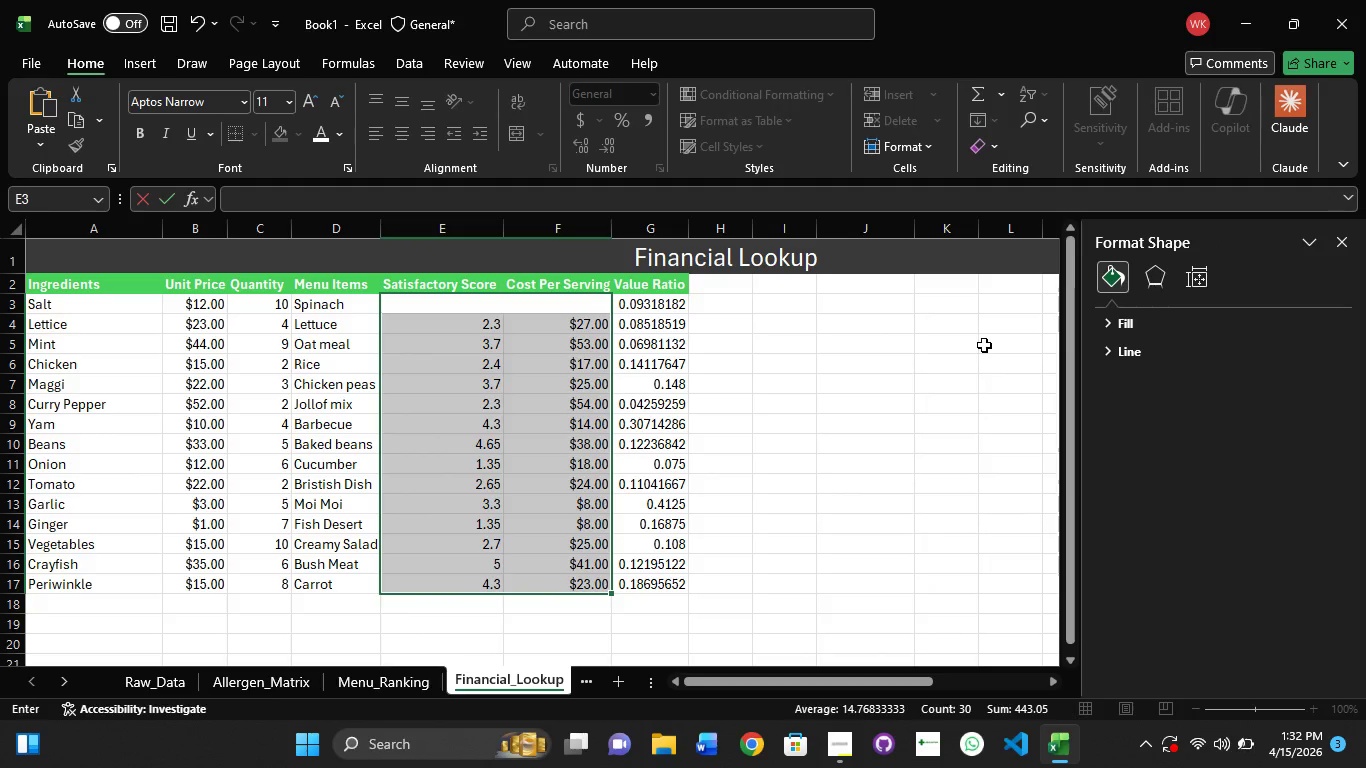 
key(Control+Z)
 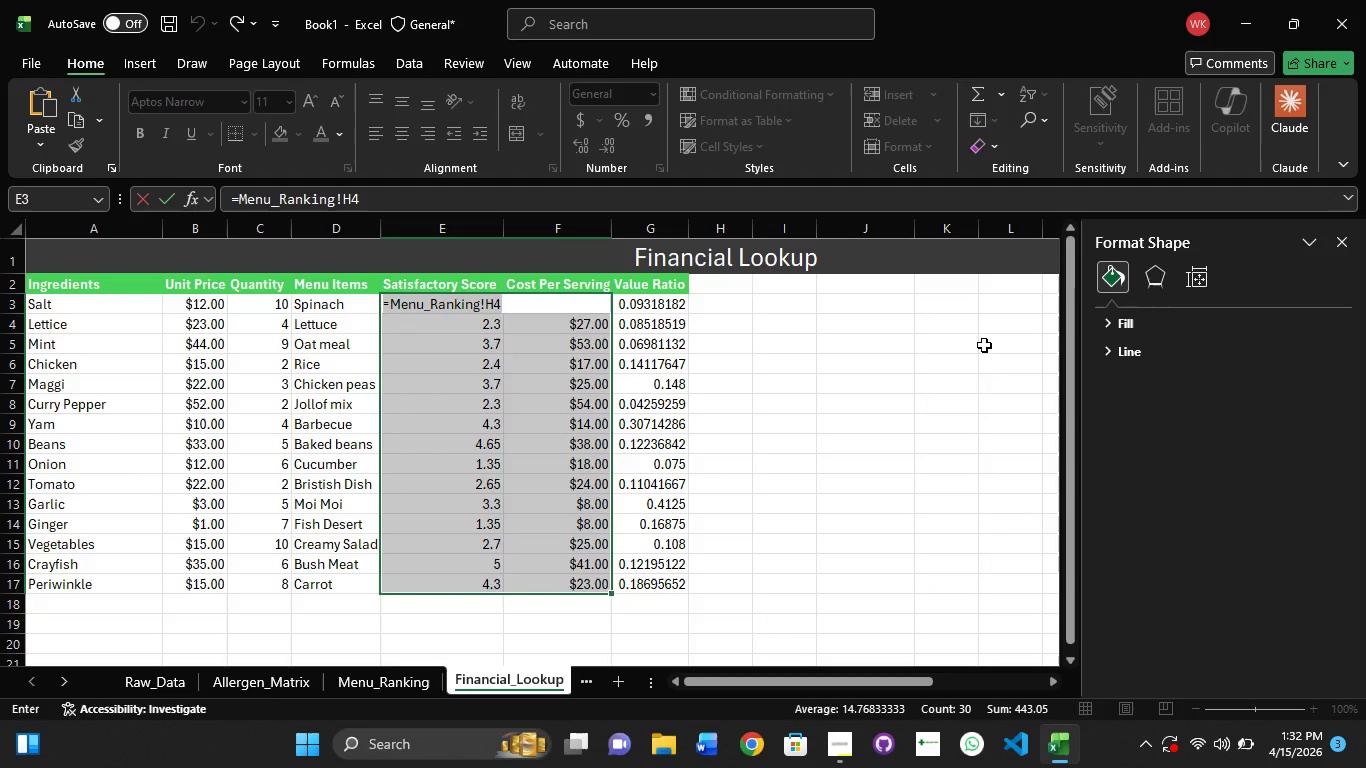 
key(Control+Z)
 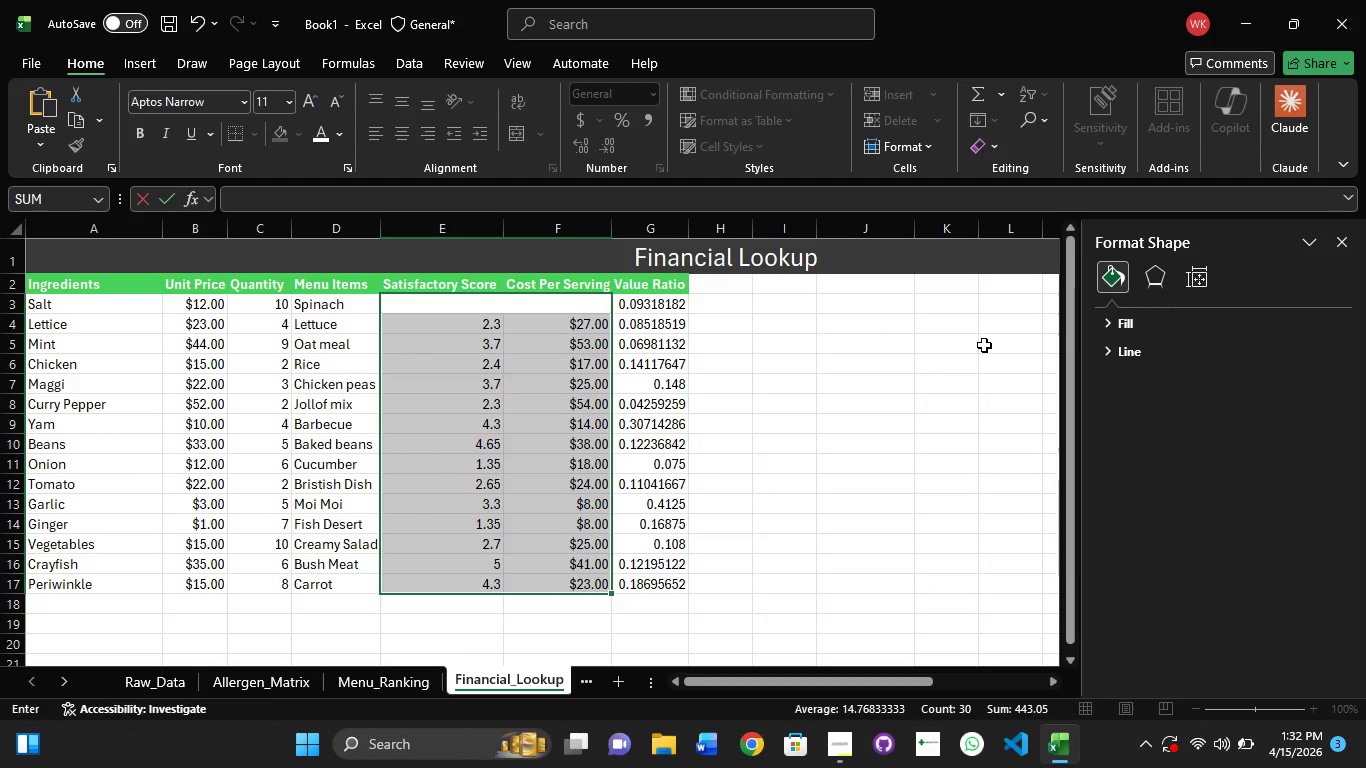 
key(Control+Z)
 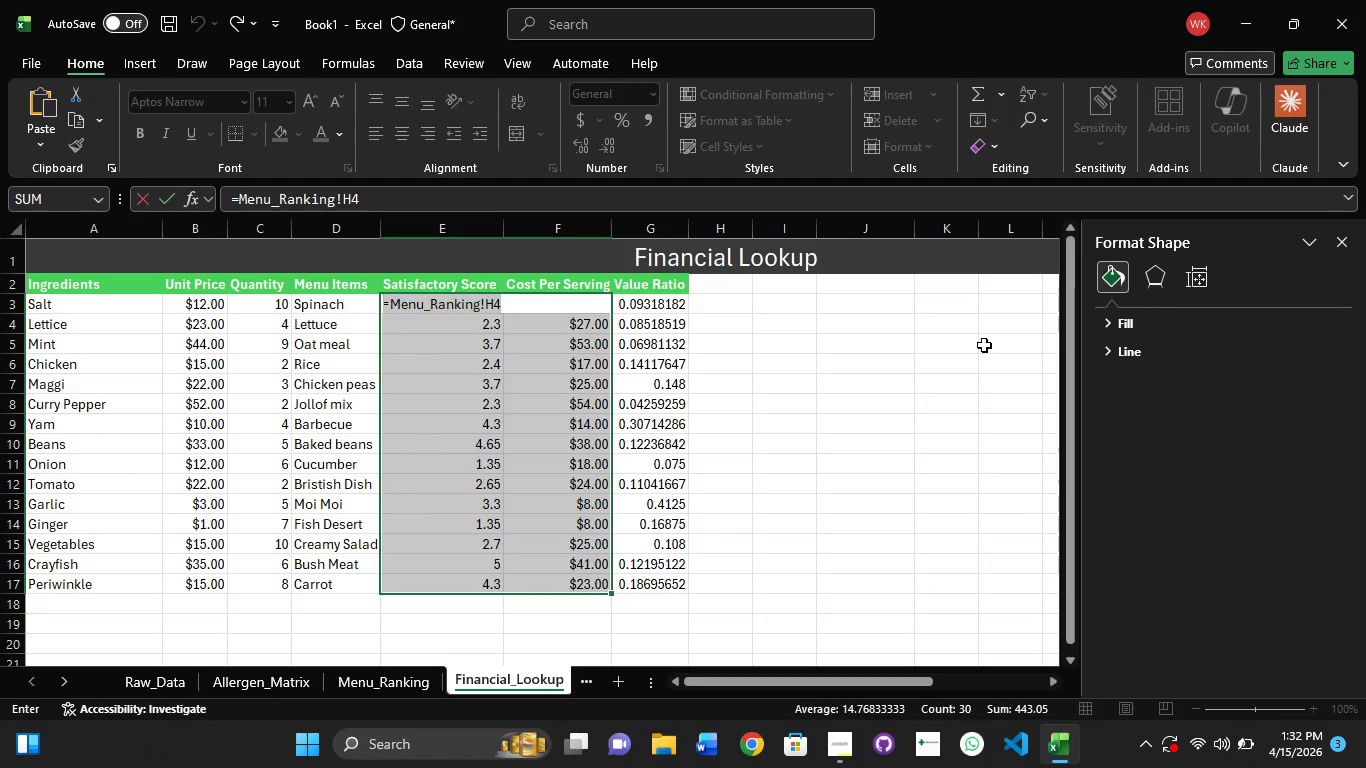 
key(Control+Z)
 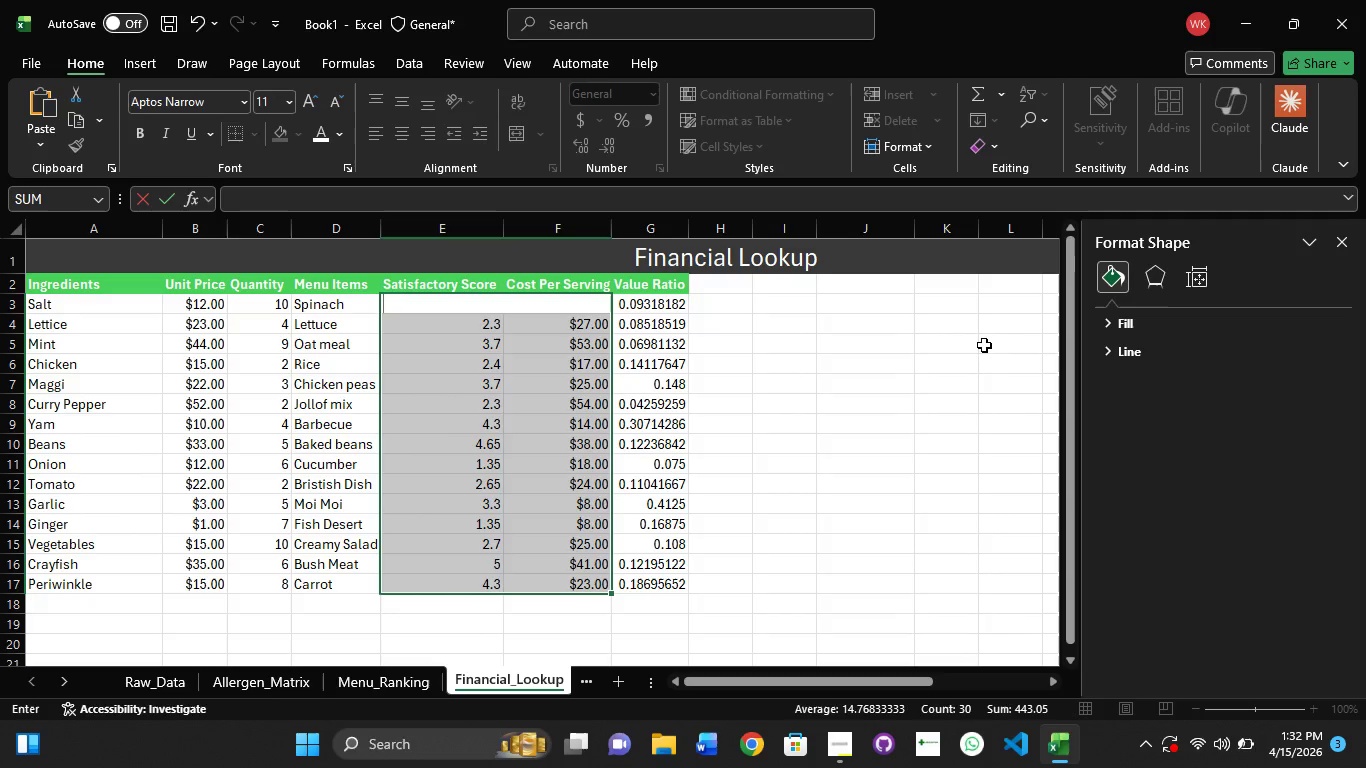 
key(Control+Z)
 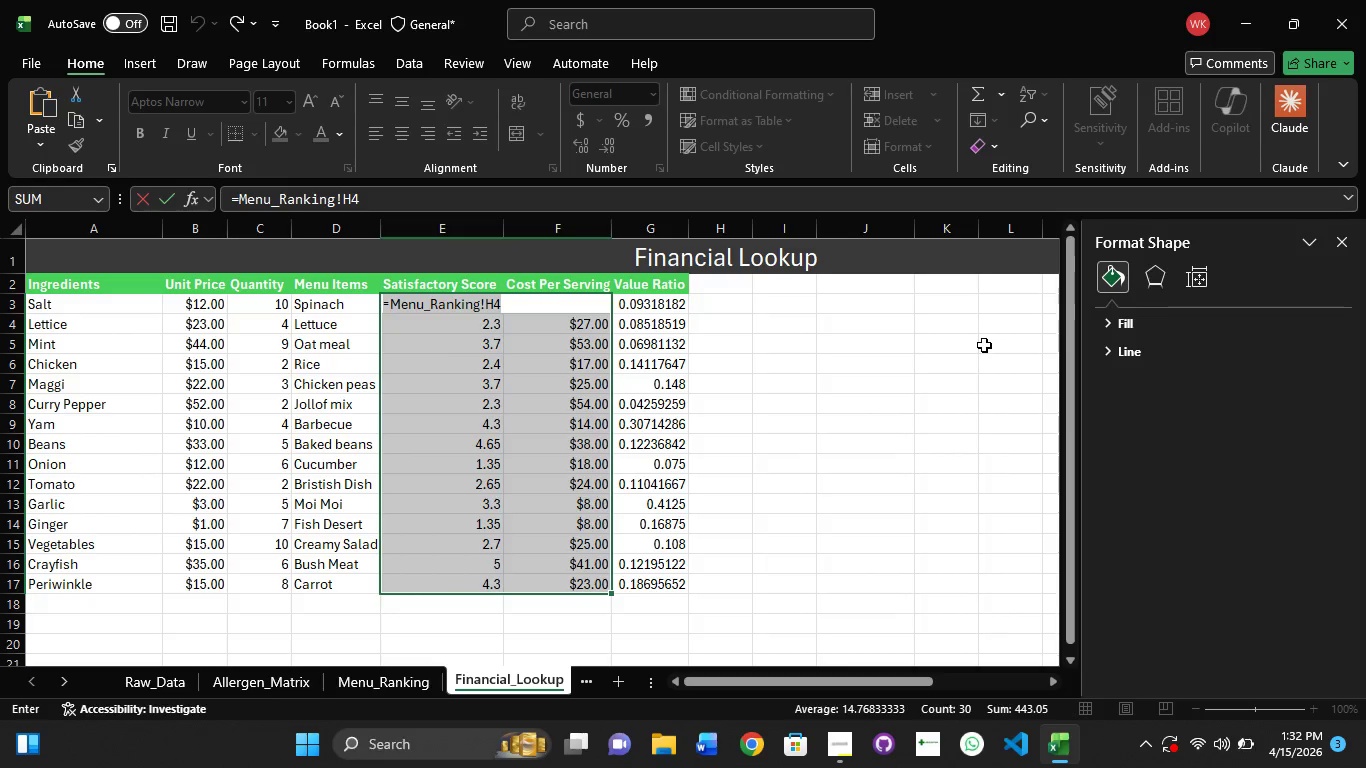 
key(Control+ControlLeft)
 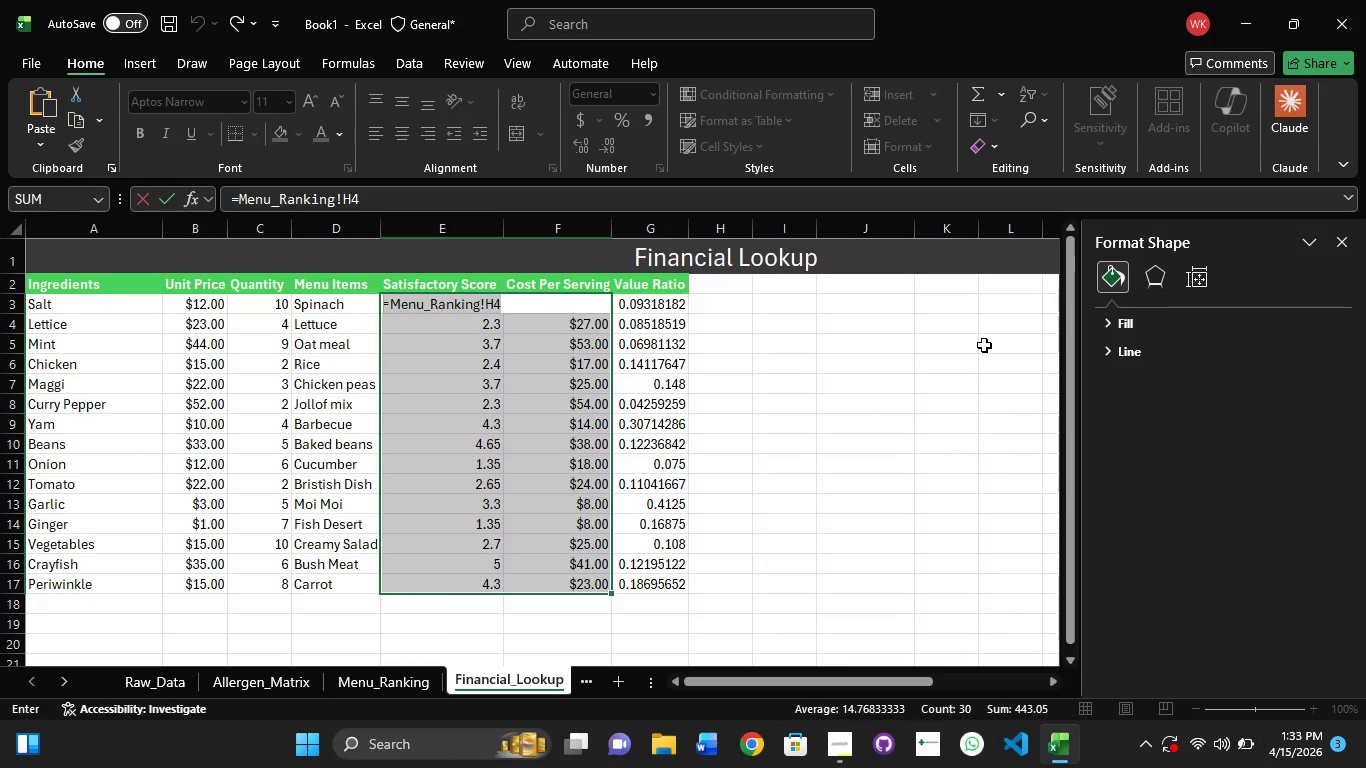 
key(Control+Z)
 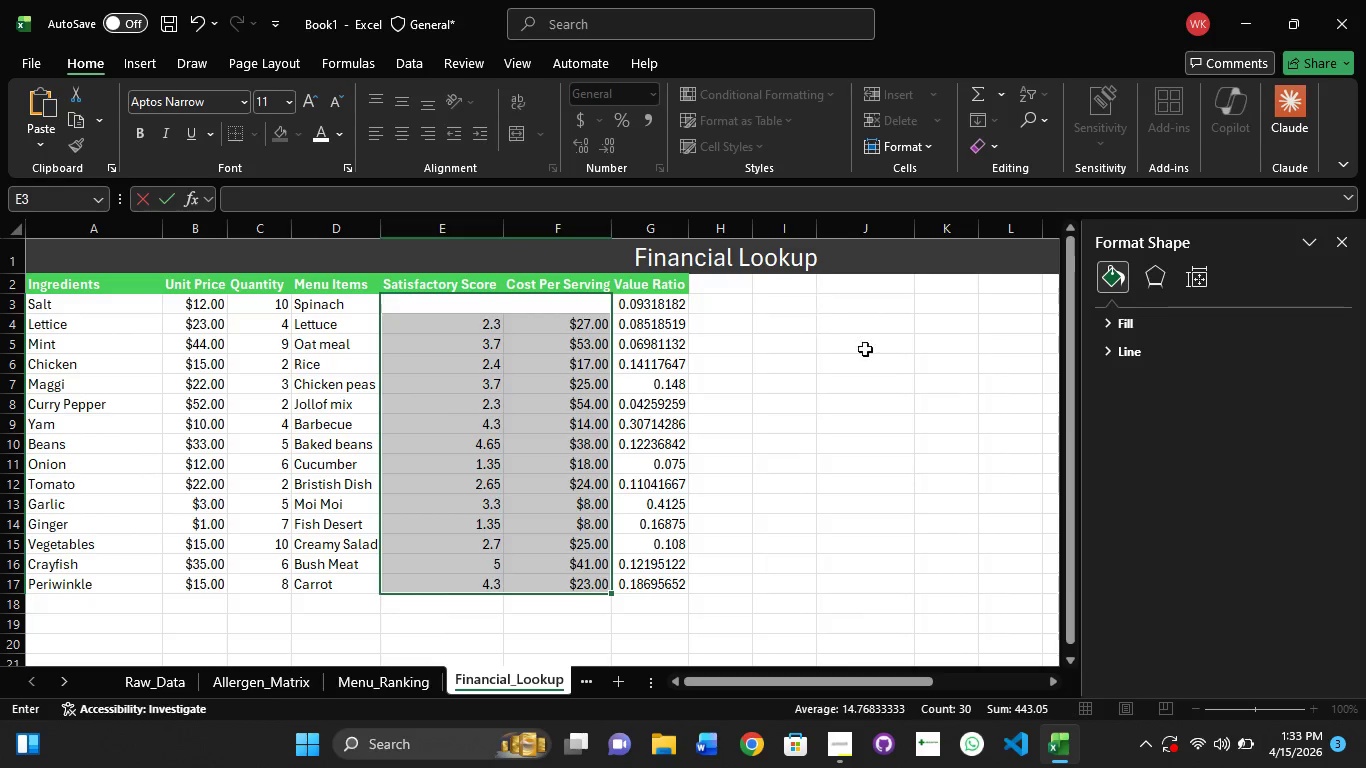 
left_click([894, 375])
 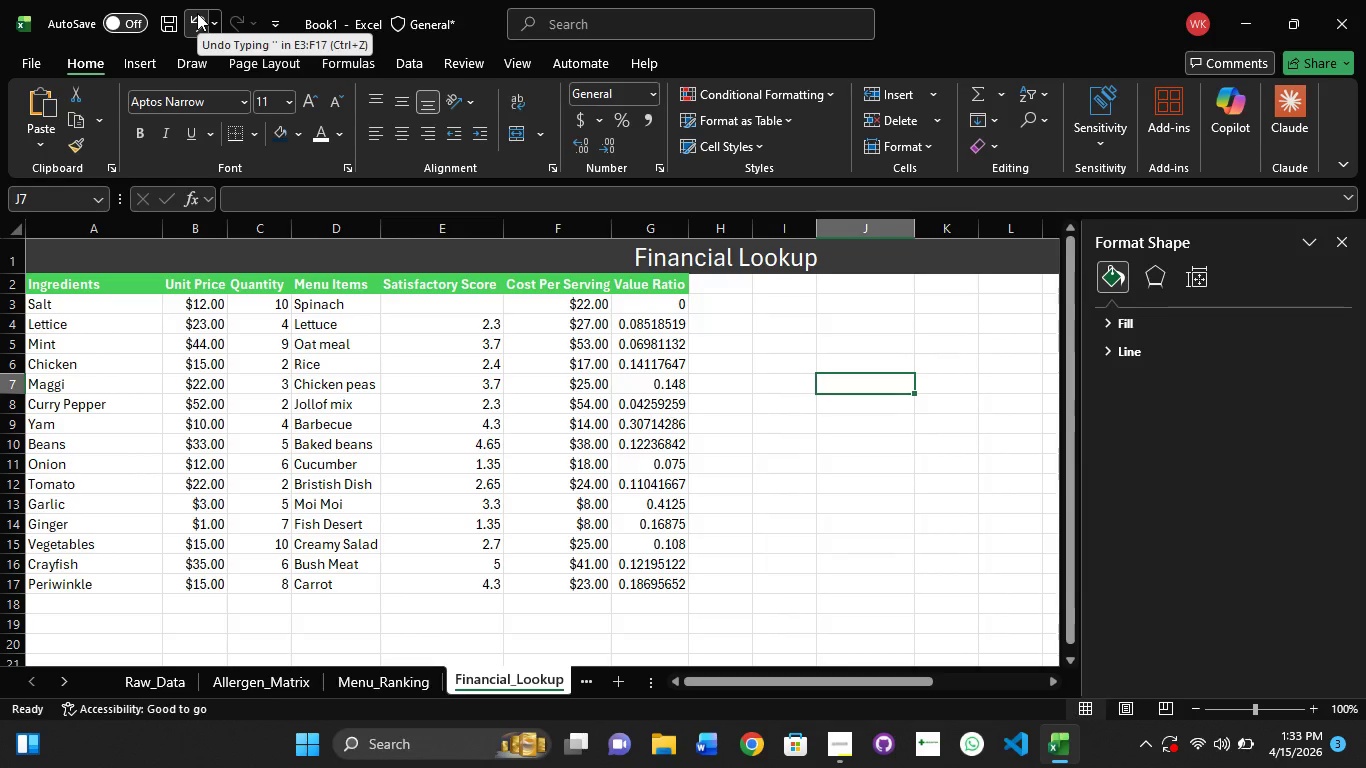 
left_click([197, 20])
 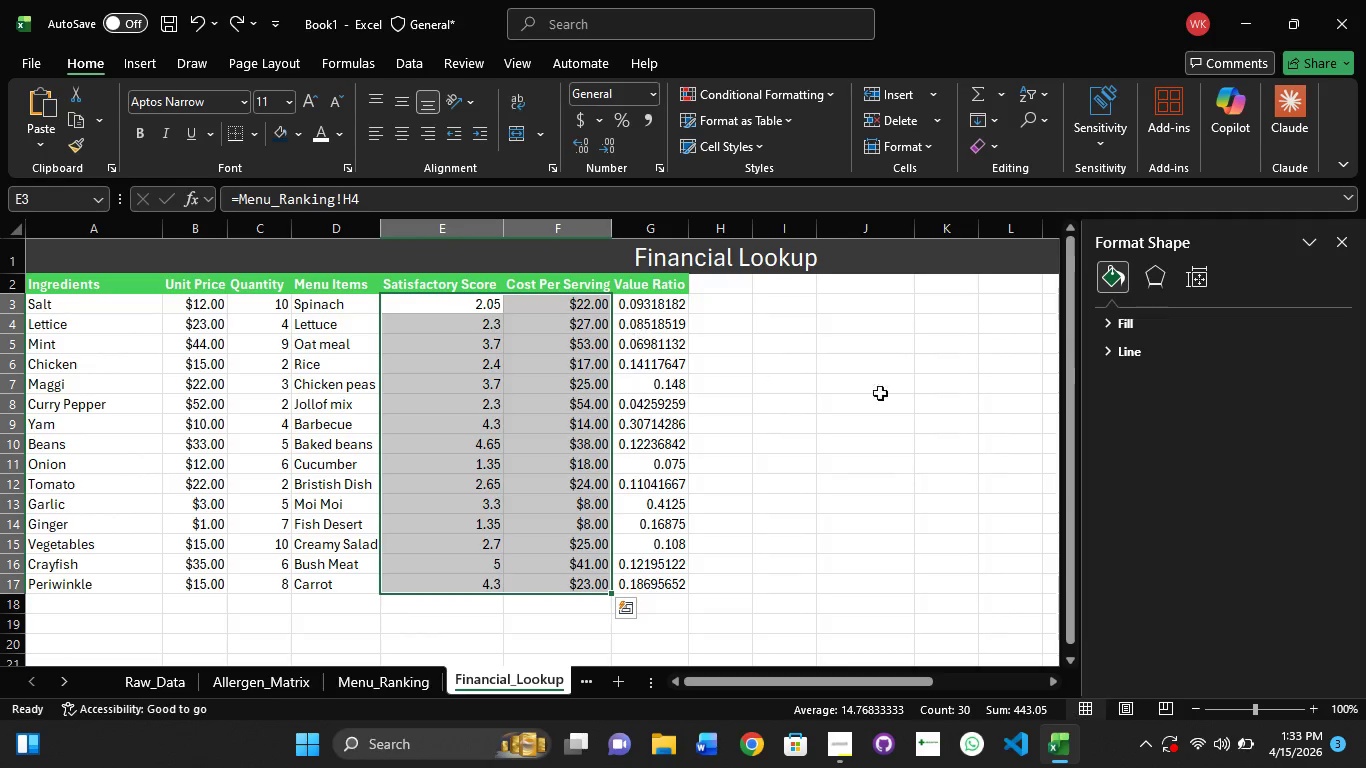 
left_click([893, 393])
 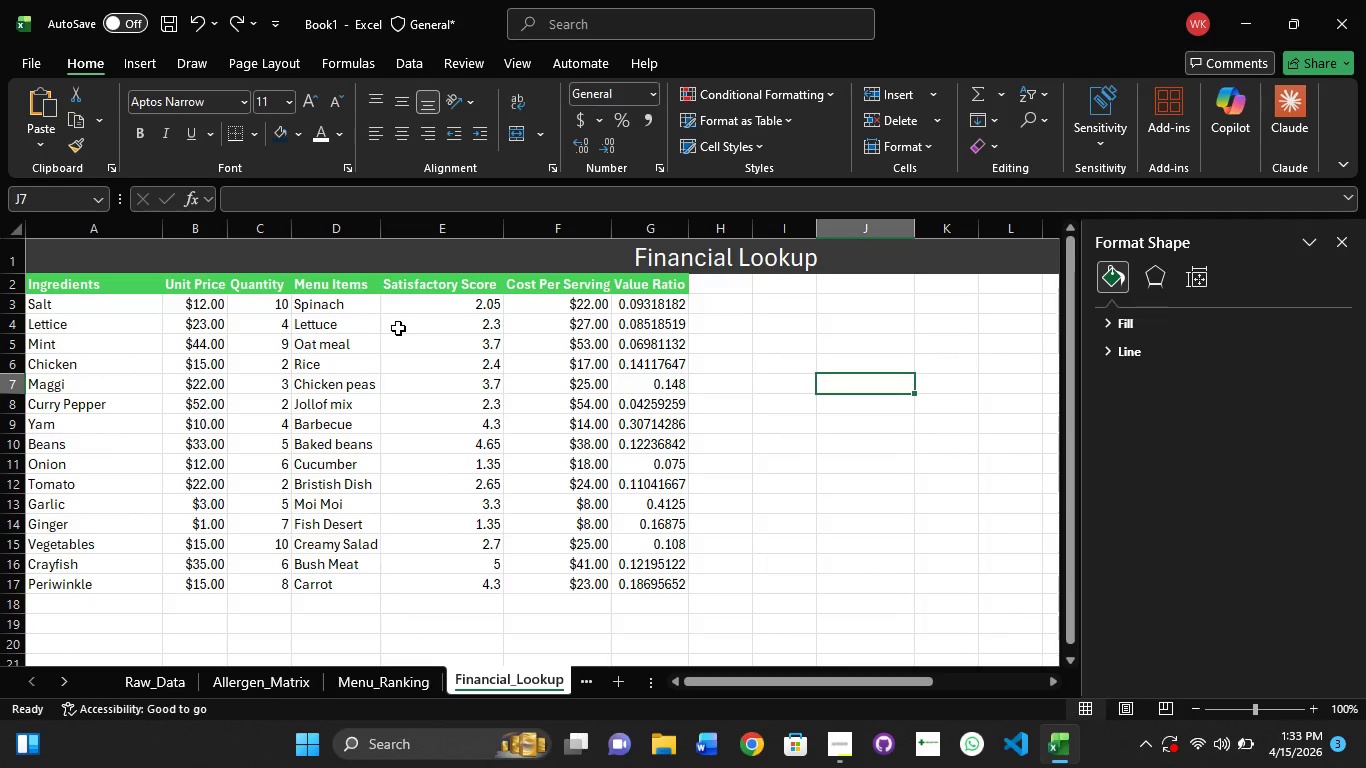 
hold_key(key=ShiftLeft, duration=1.42)
left_click([421, 305])
 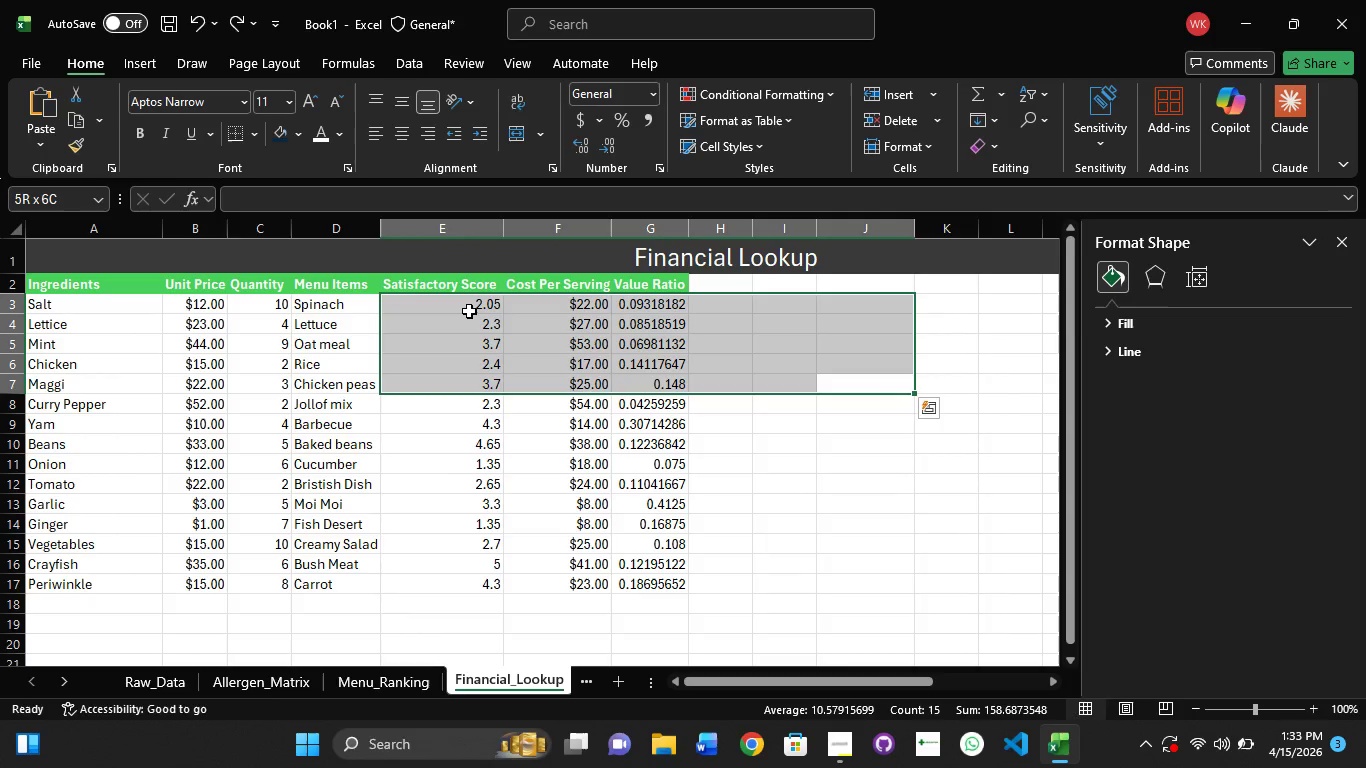 
left_click([469, 311])
 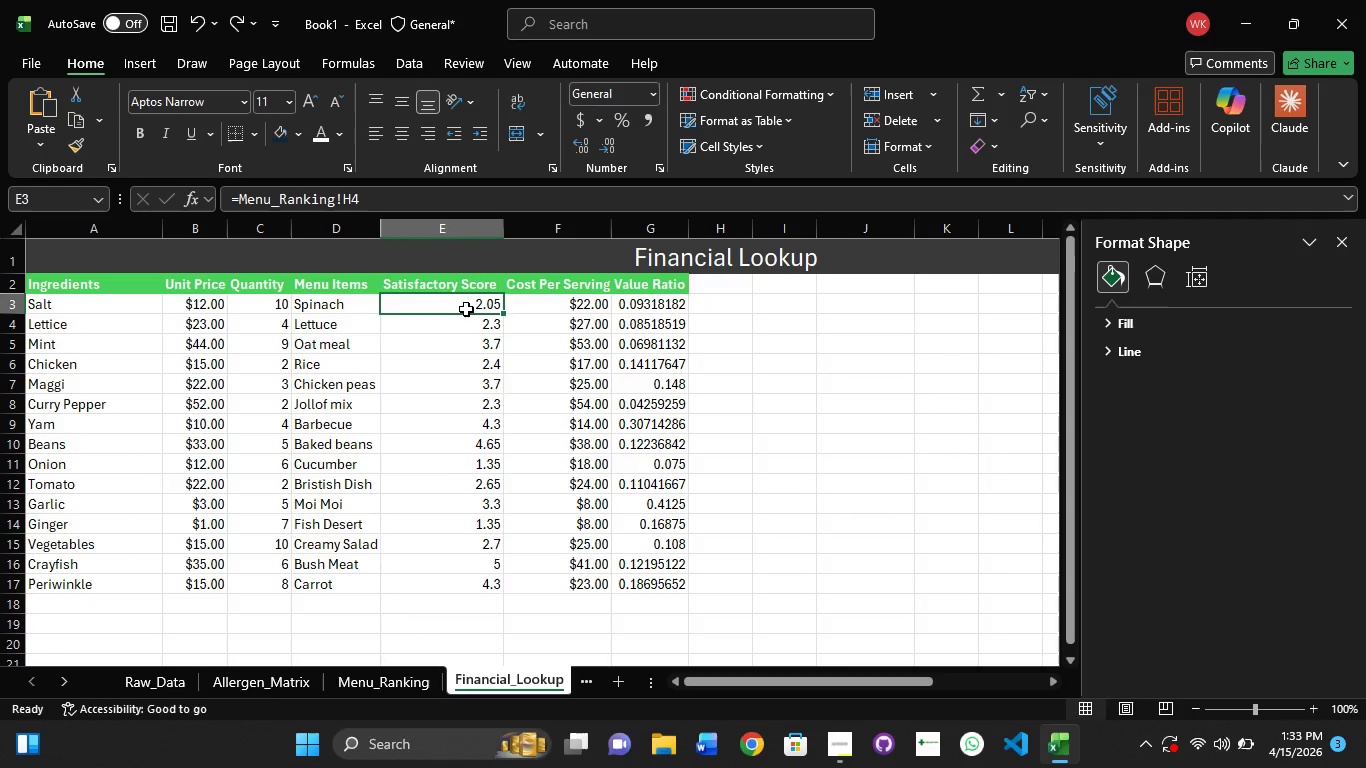 
hold_key(key=ShiftLeft, duration=1.5)
left_click([565, 309])
 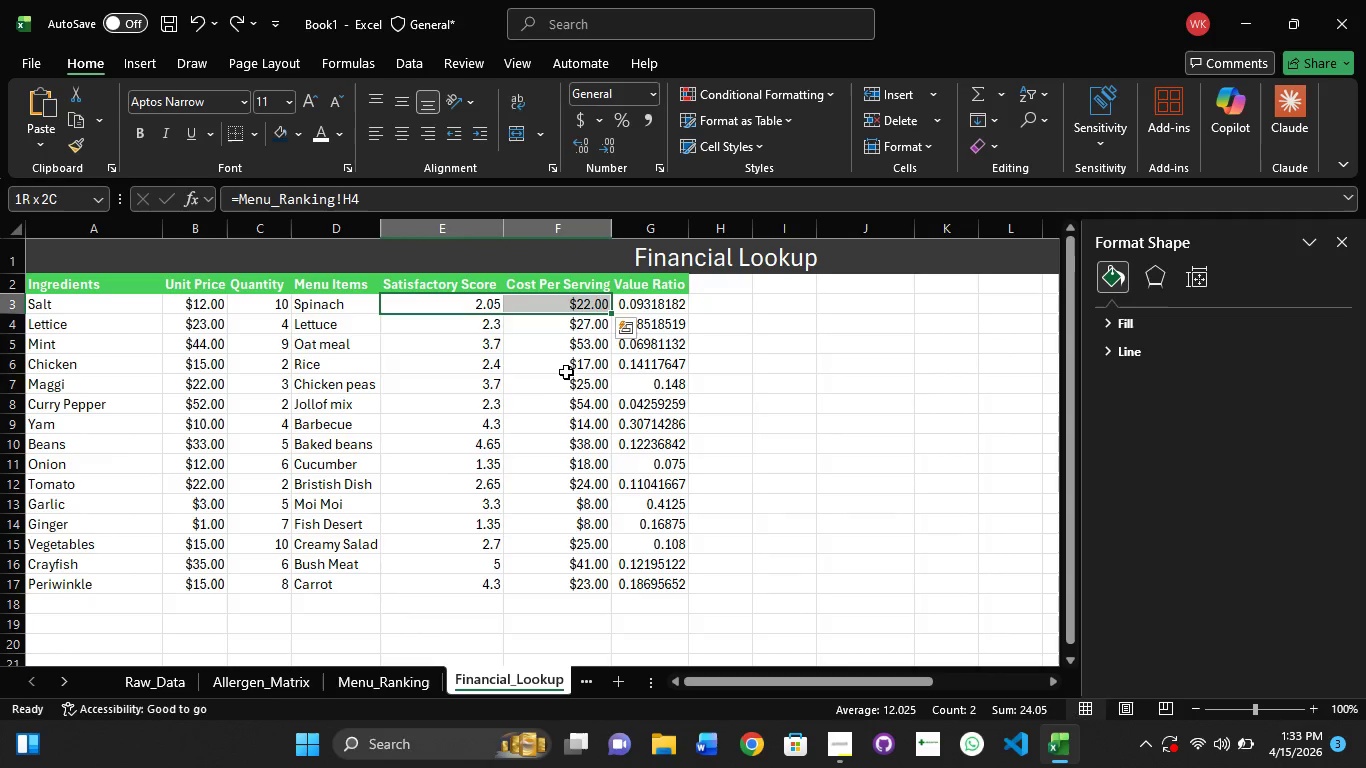 
left_click_drag(start_coordinate=[567, 389], to_coordinate=[569, 399])
 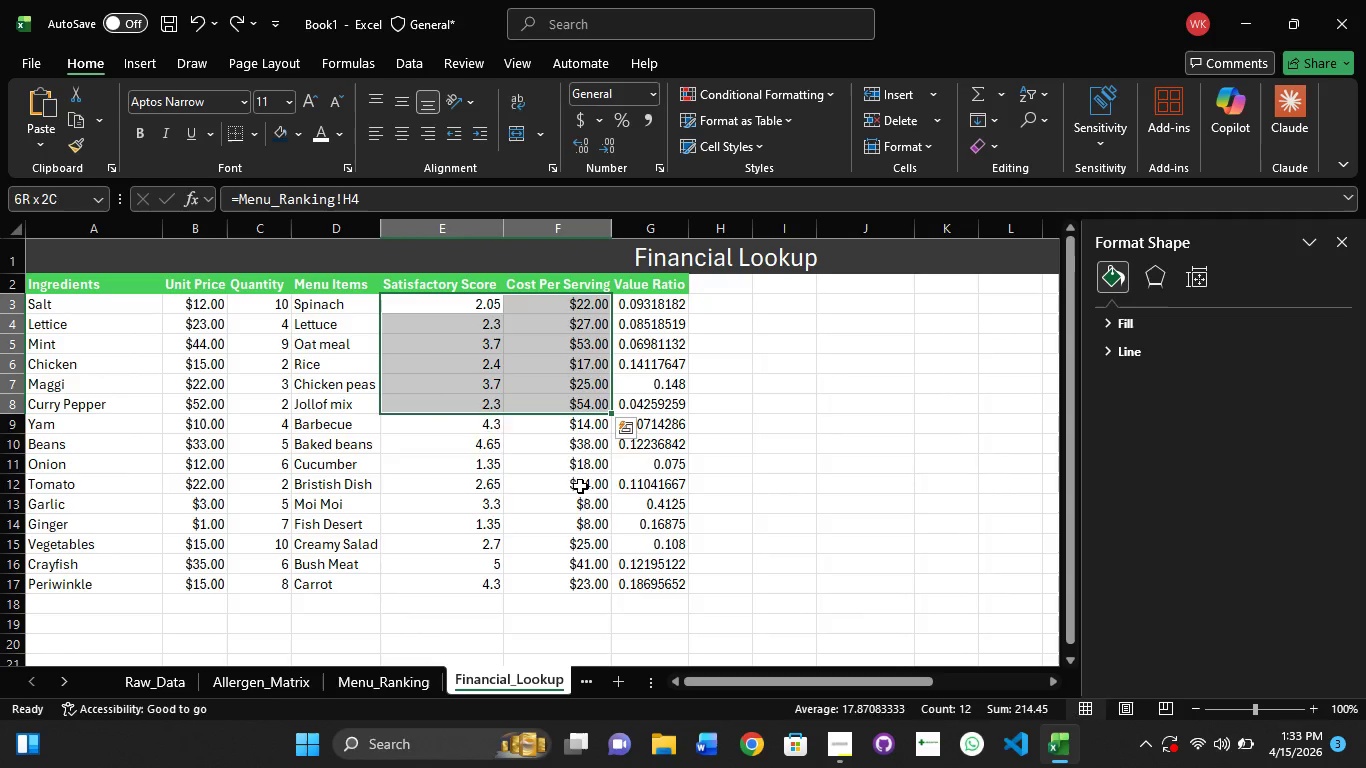 
left_click_drag(start_coordinate=[580, 482], to_coordinate=[591, 535])
 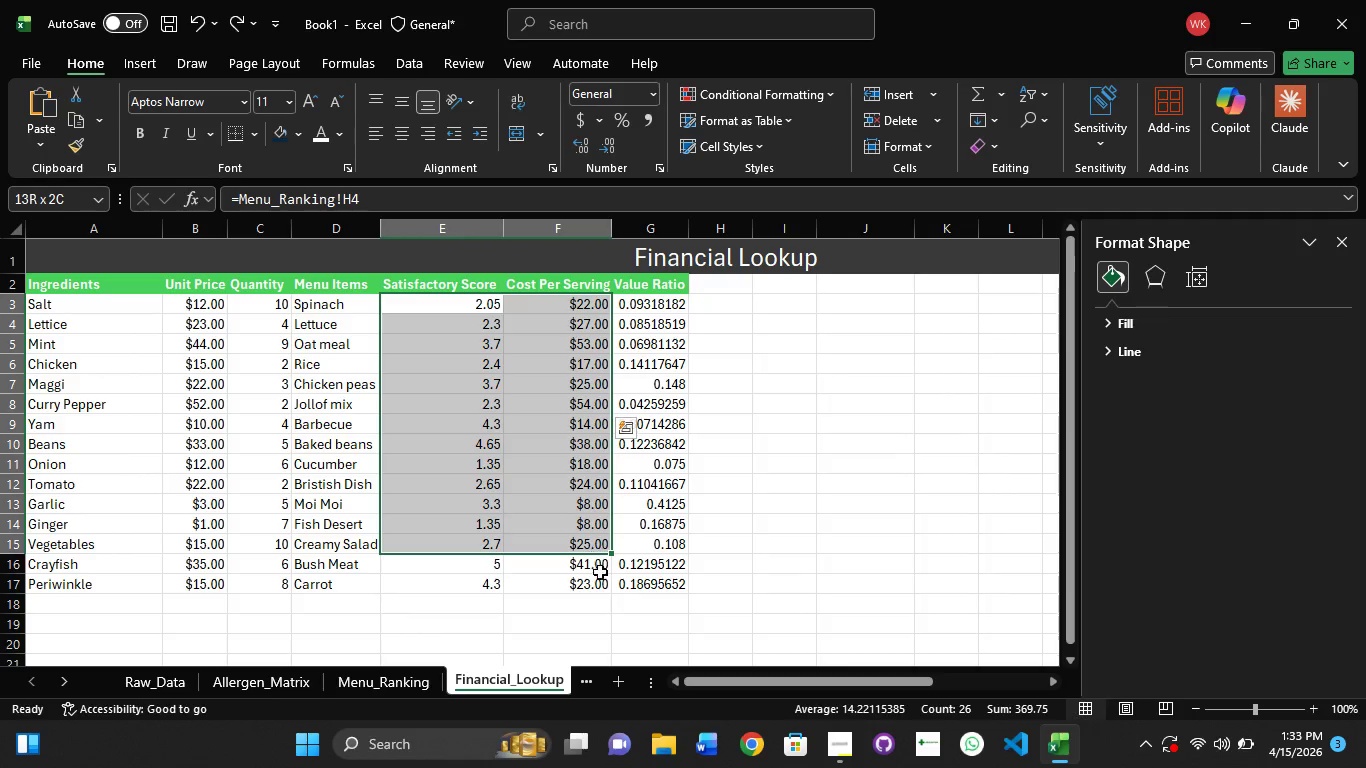 
hold_key(key=ShiftLeft, duration=1.51)
left_click_drag(start_coordinate=[602, 582], to_coordinate=[603, 594])
 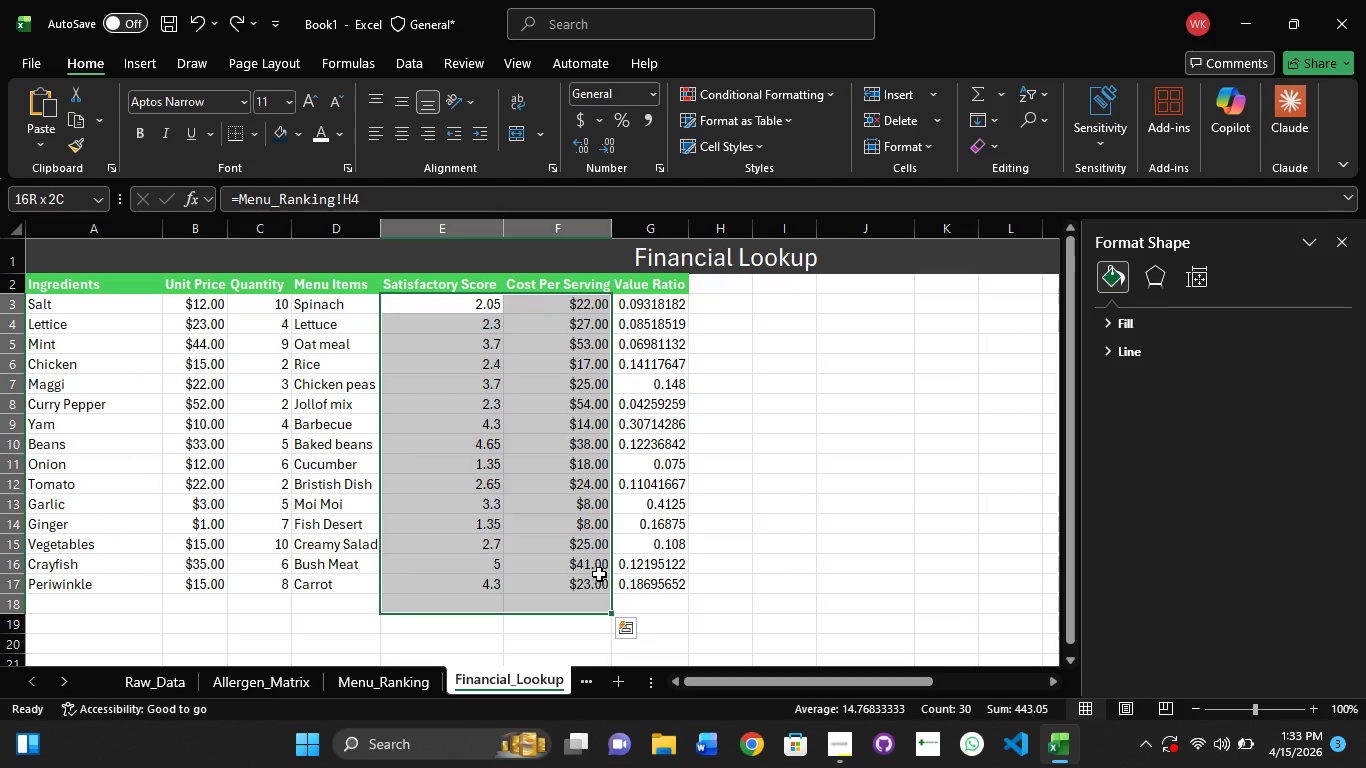 
left_click([597, 571])
 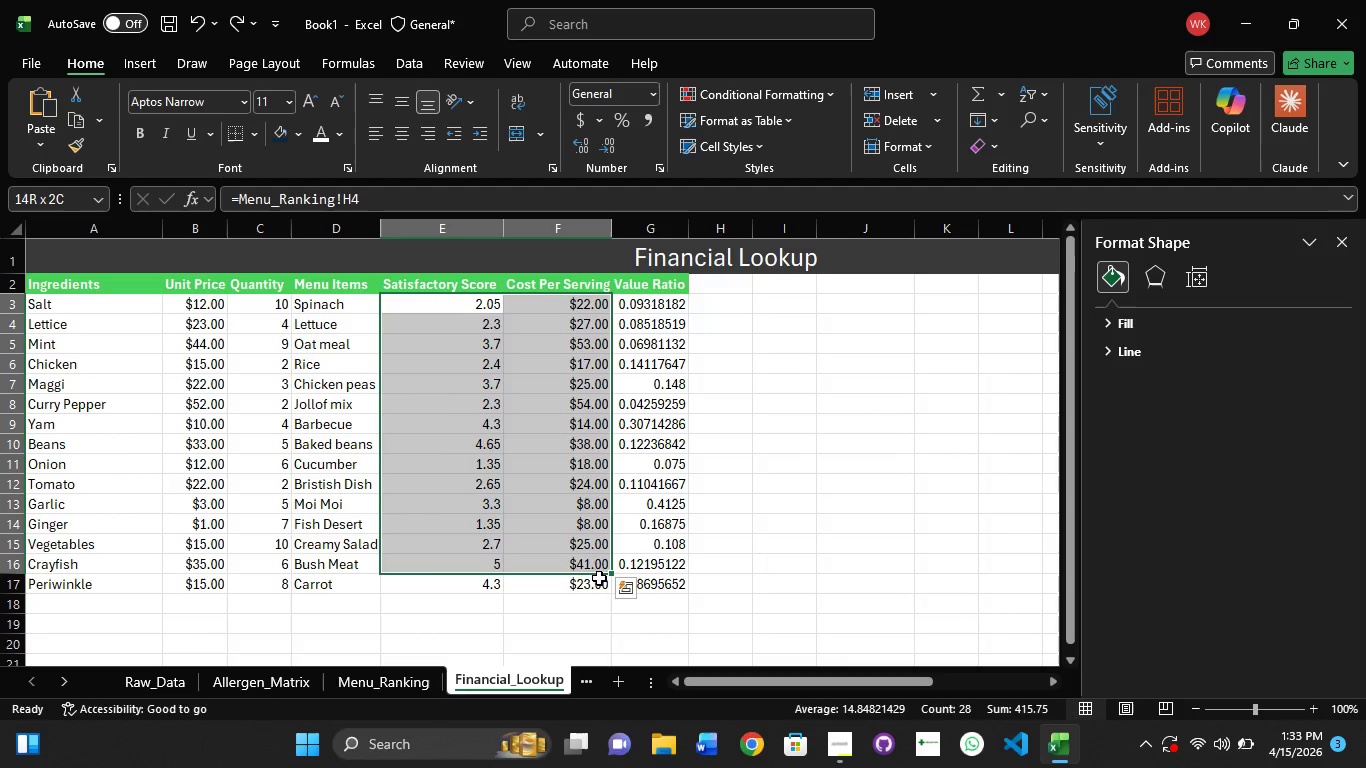 
hold_key(key=ShiftLeft, duration=0.7)
left_click([601, 585])
 